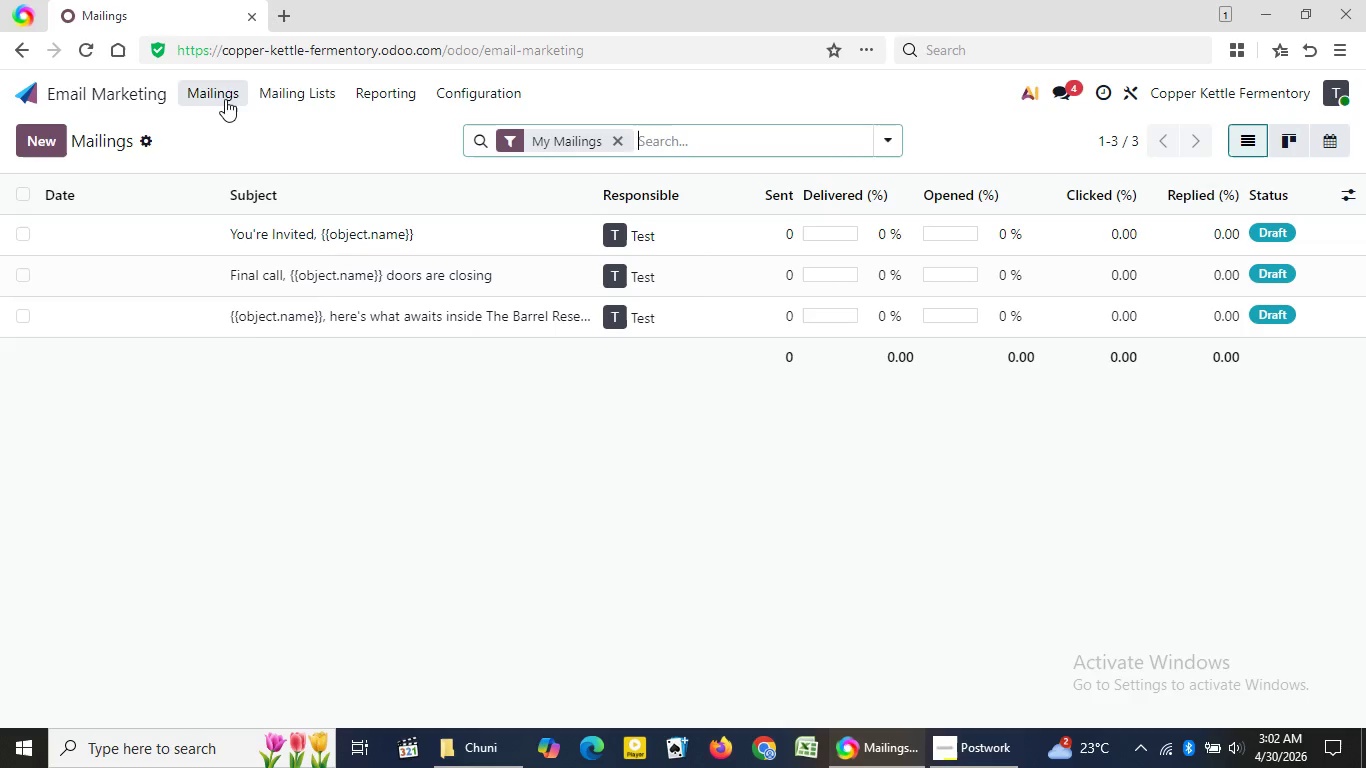 
left_click([345, 229])
 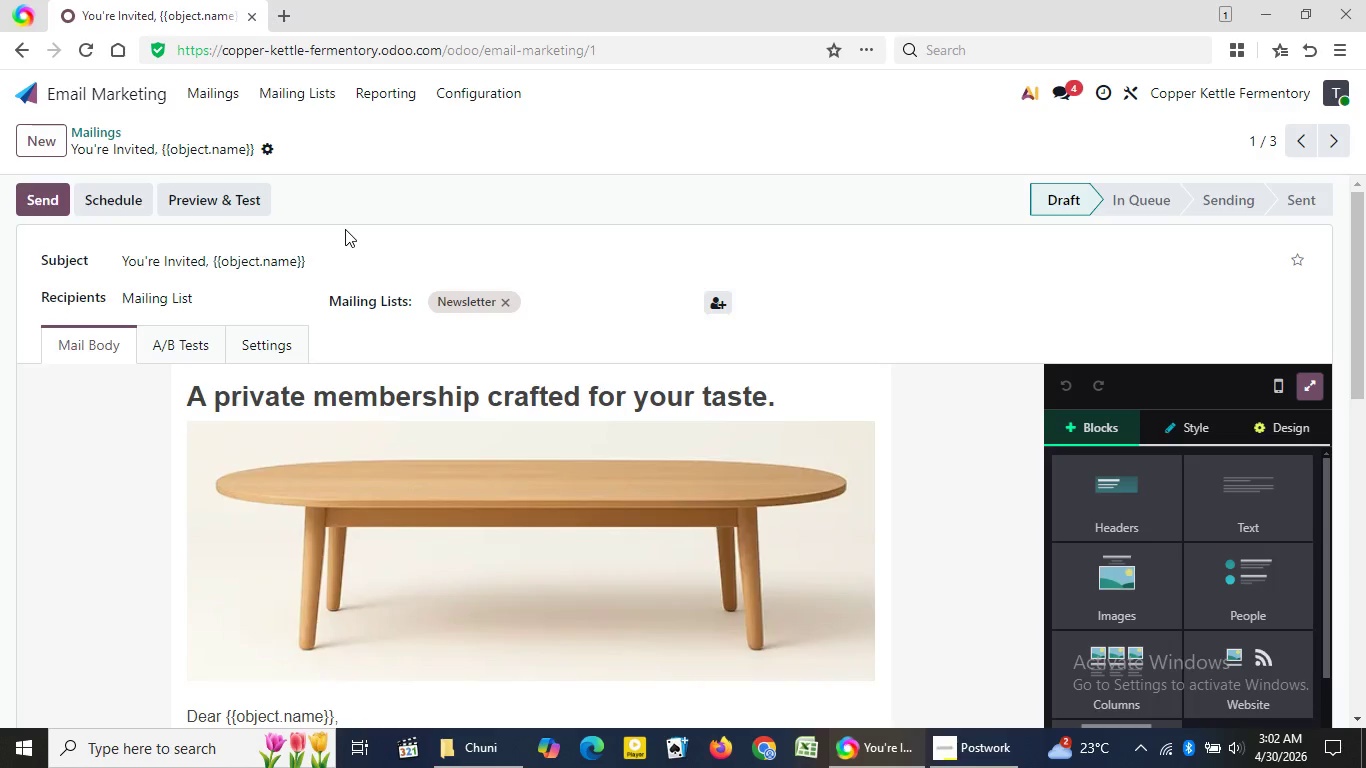 
wait(11.88)
 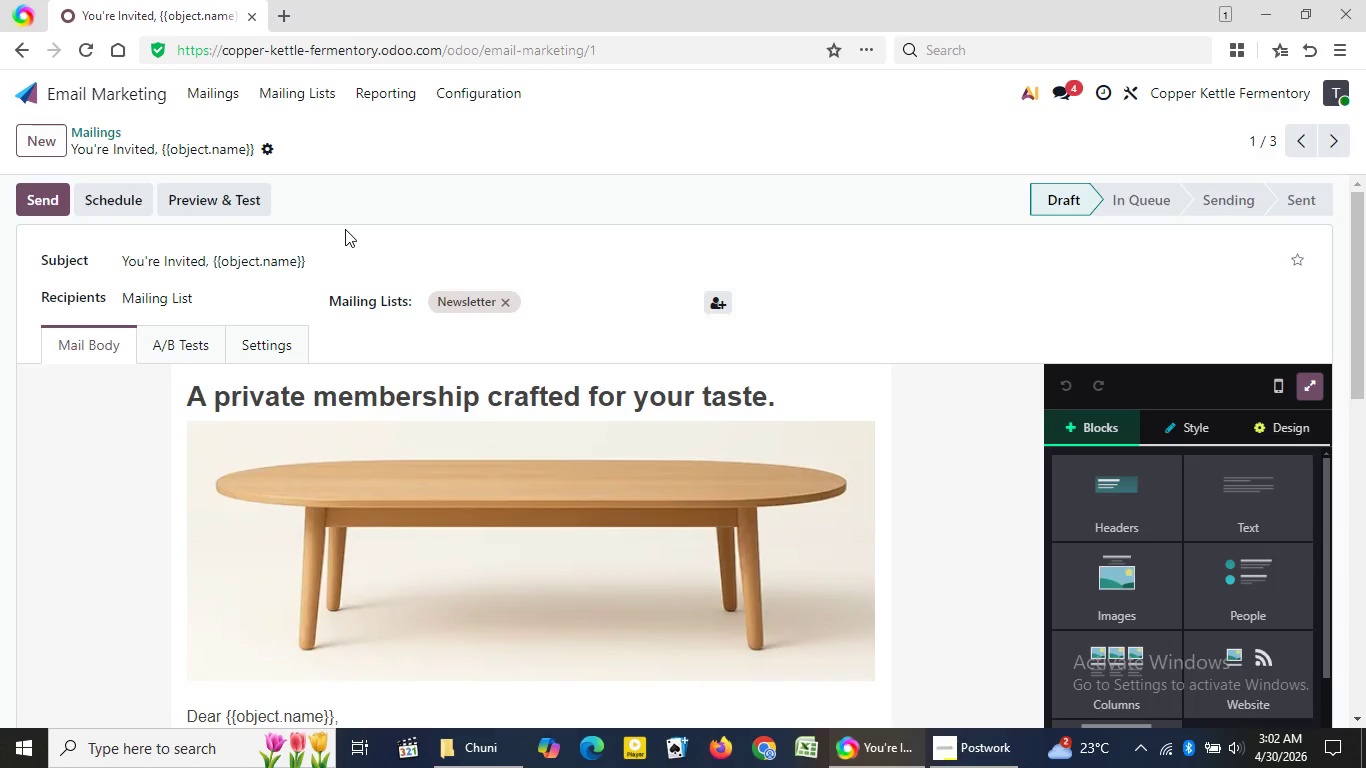 
left_click_drag(start_coordinate=[1359, 241], to_coordinate=[1363, 453])
 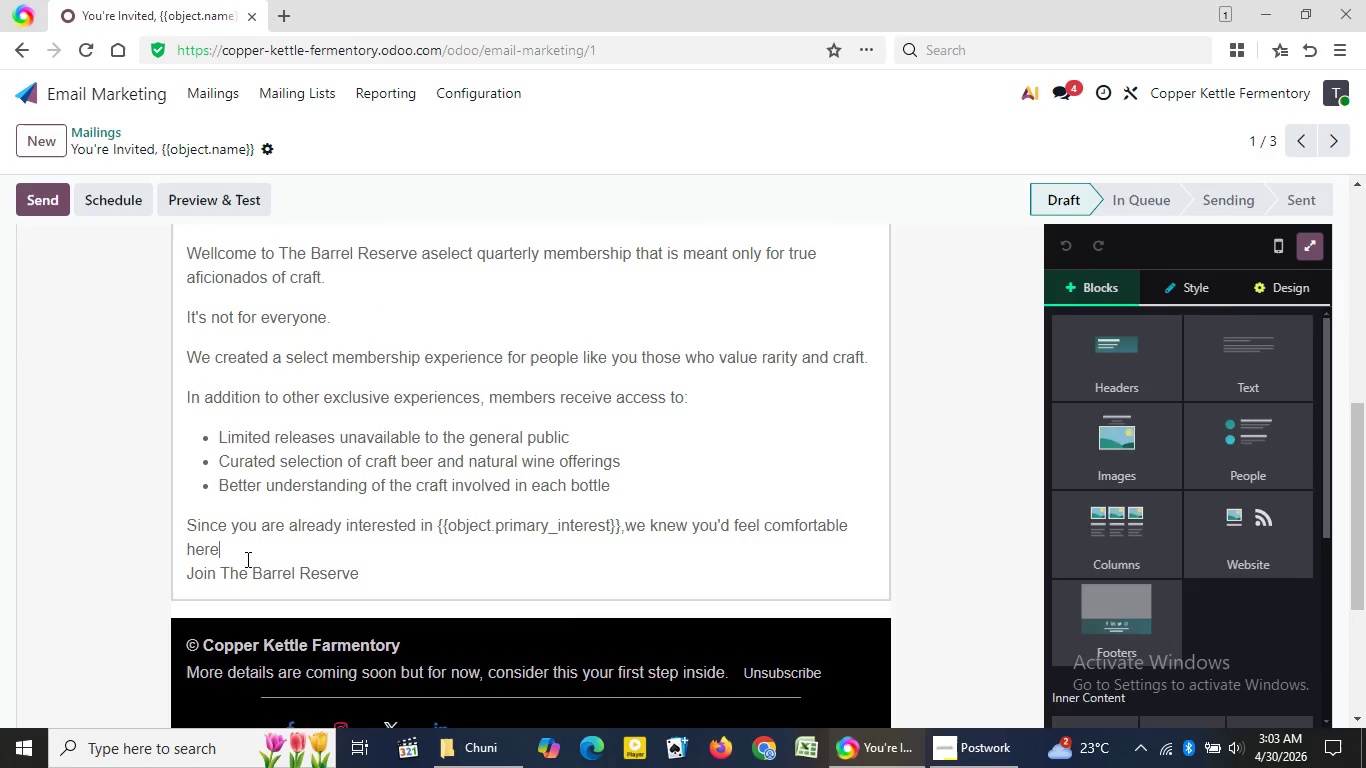 
left_click([246, 559])
 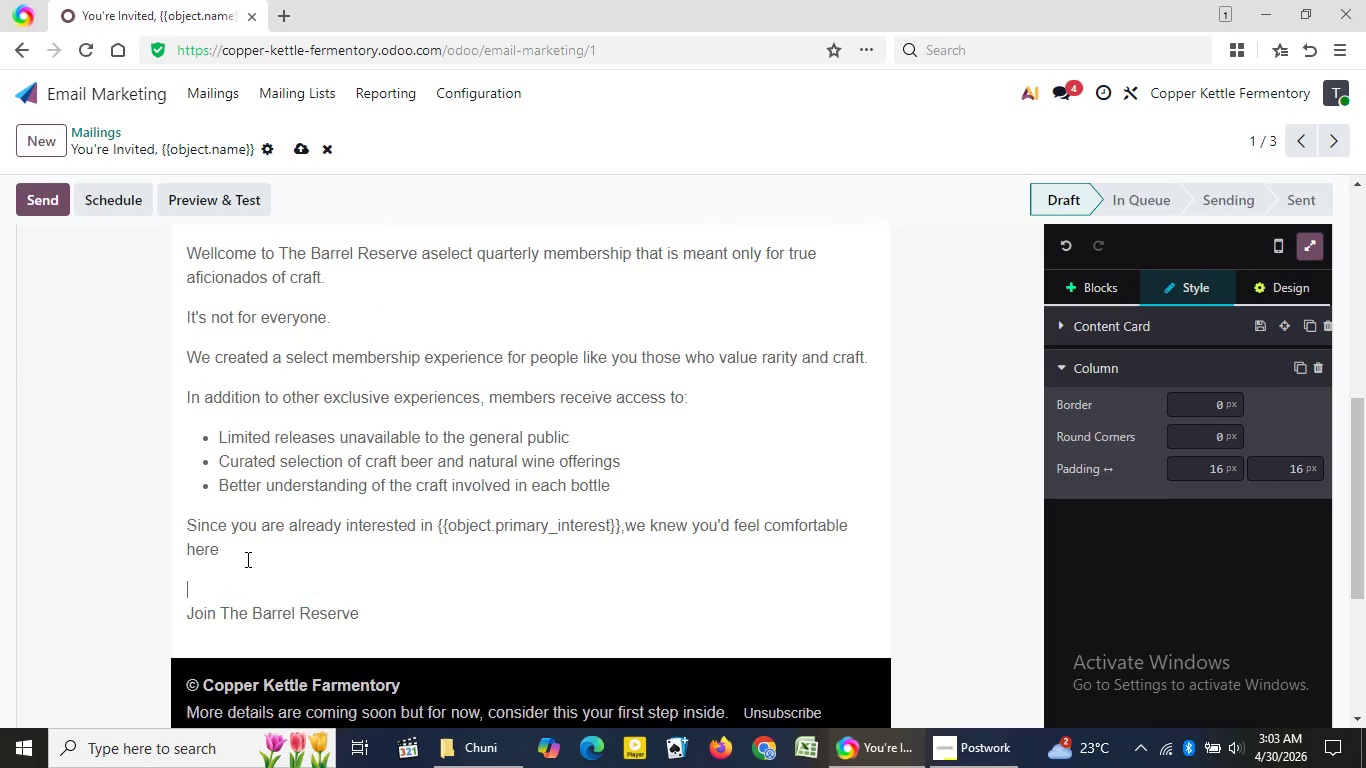 
key(Enter)
 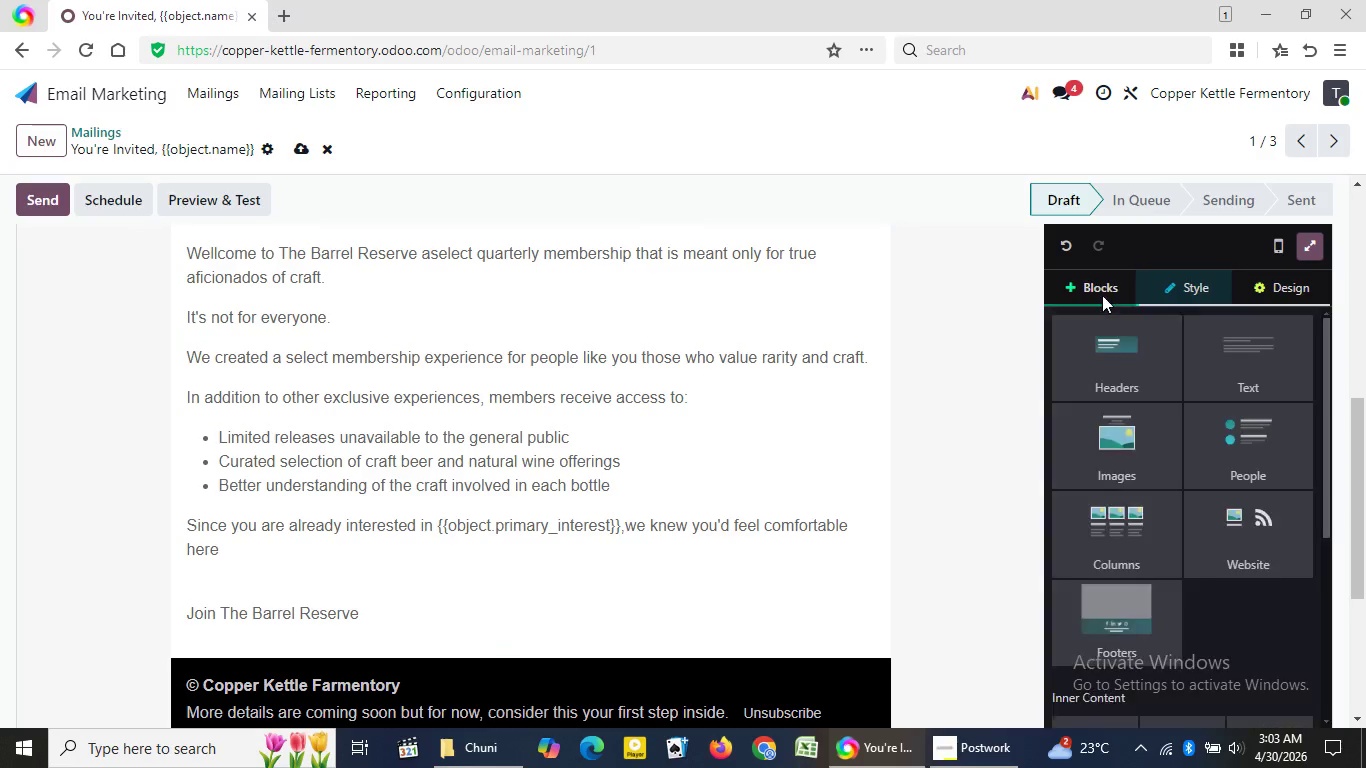 
left_click([1102, 295])
 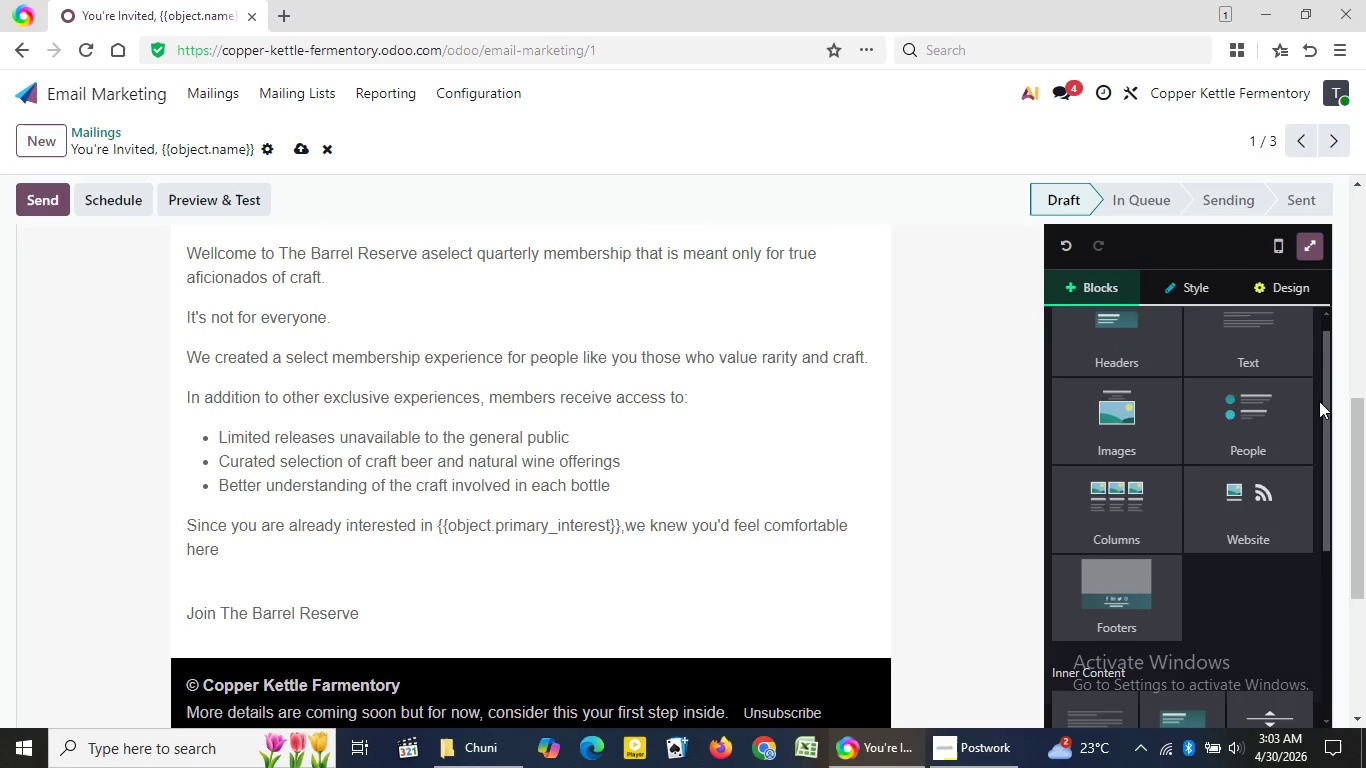 
left_click_drag(start_coordinate=[1327, 365], to_coordinate=[1320, 674])
 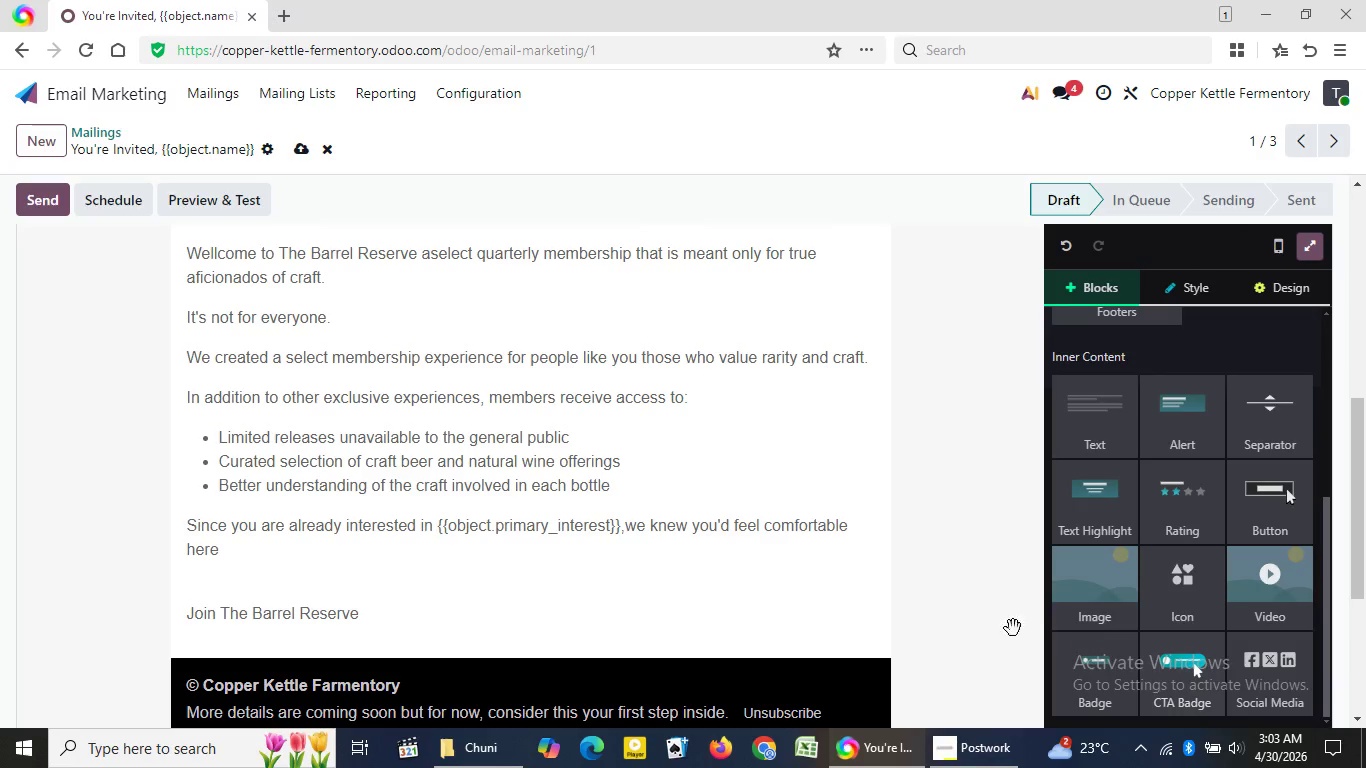 
left_click_drag(start_coordinate=[1176, 653], to_coordinate=[606, 583])
 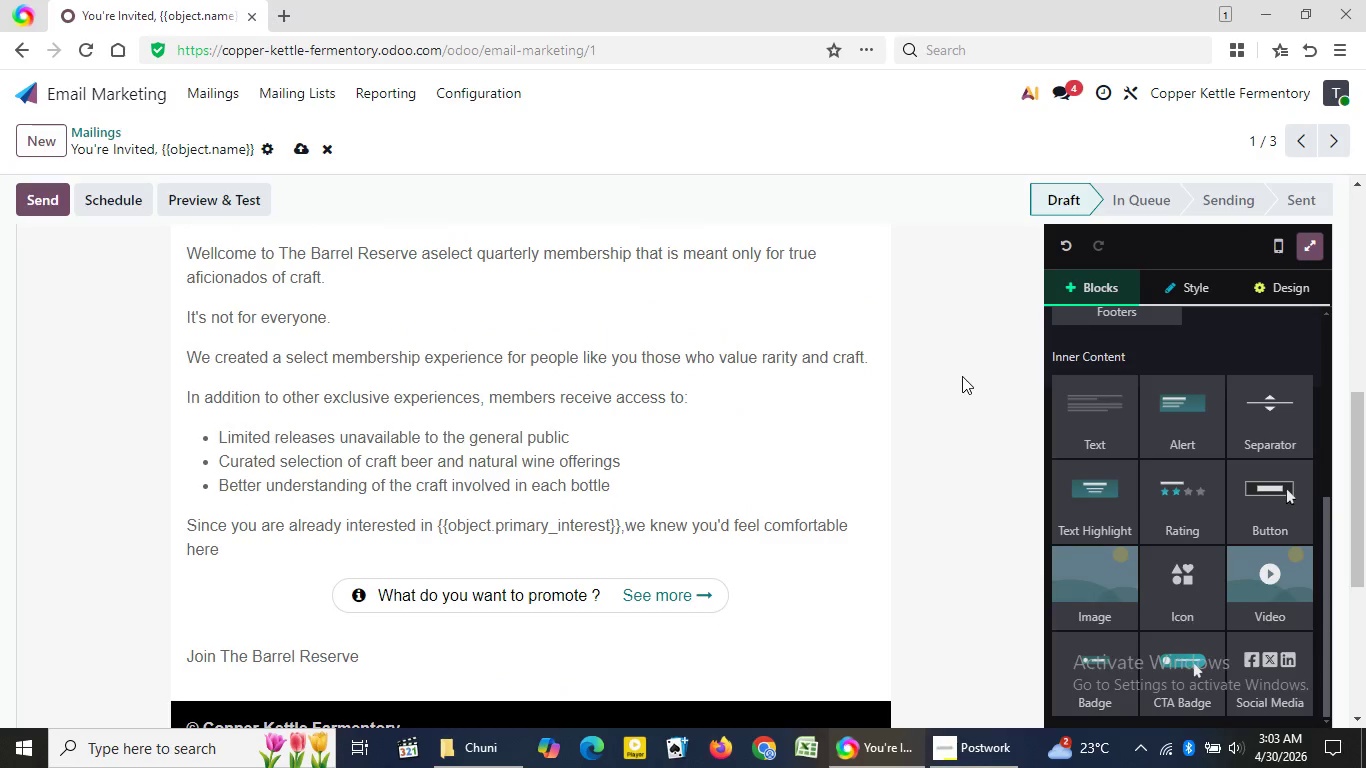 
left_click([962, 376])
 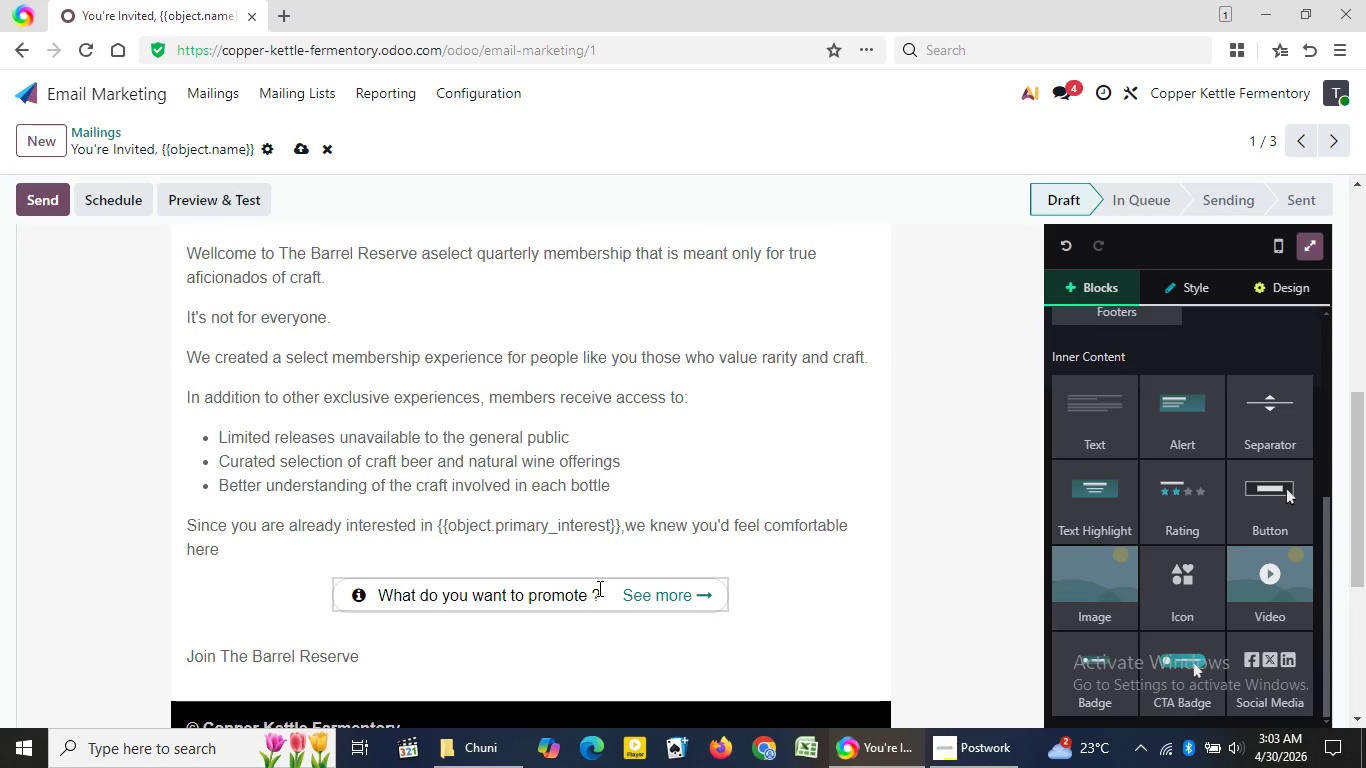 
left_click([598, 588])
 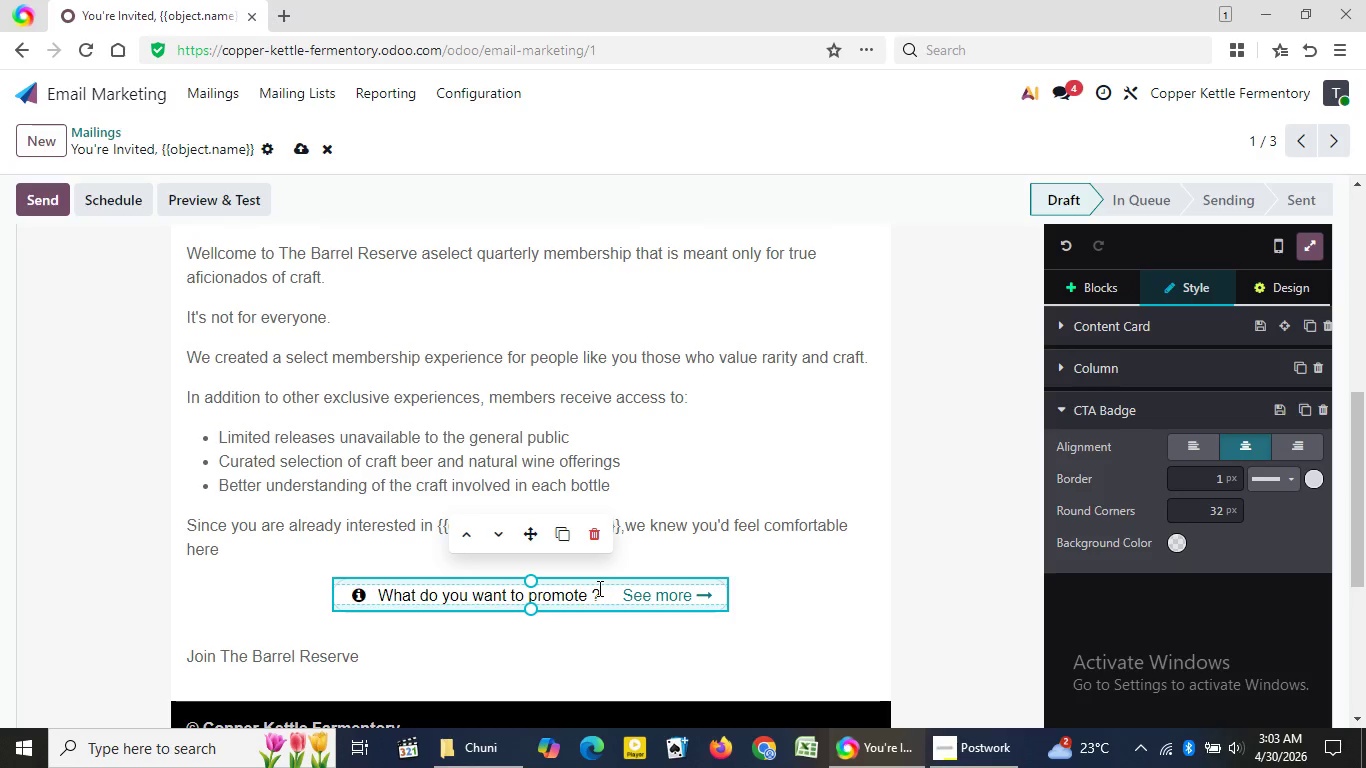 
key(Backspace)
 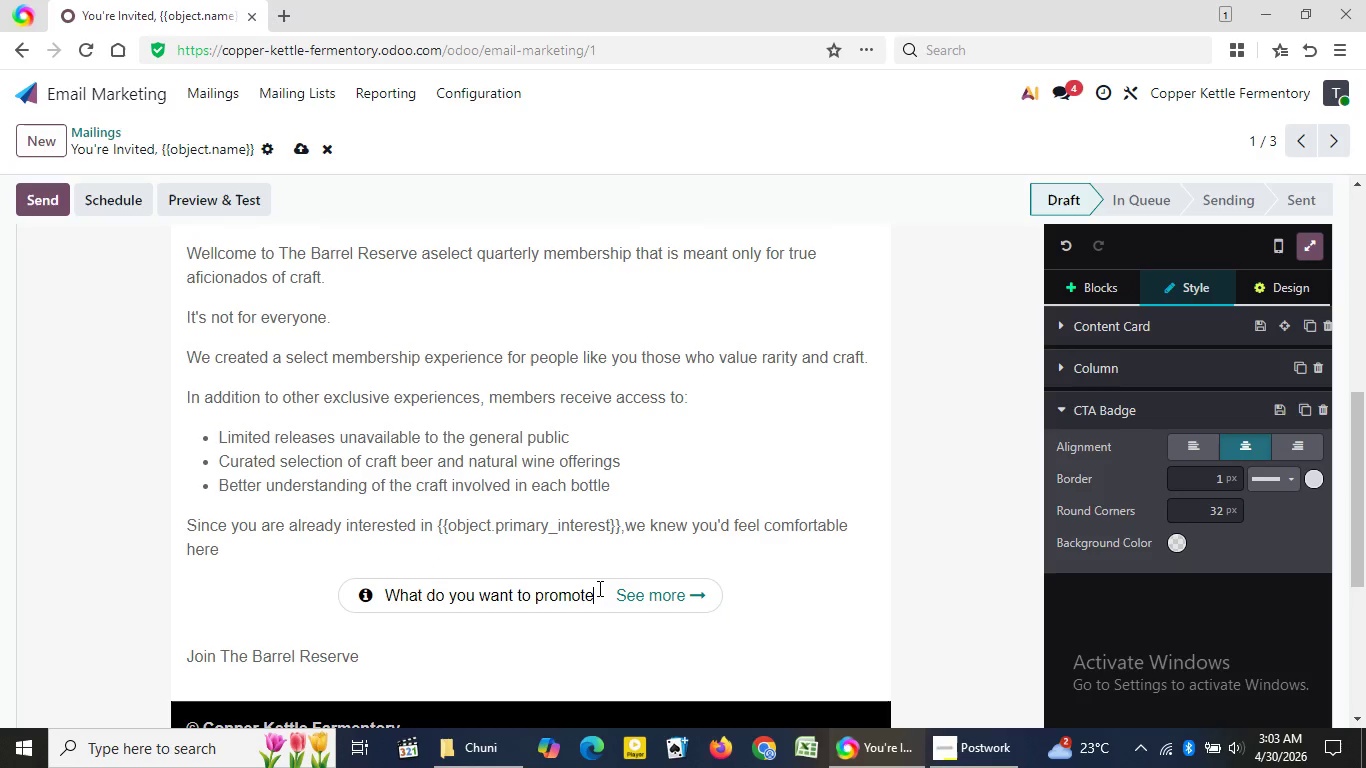 
key(Backspace)
 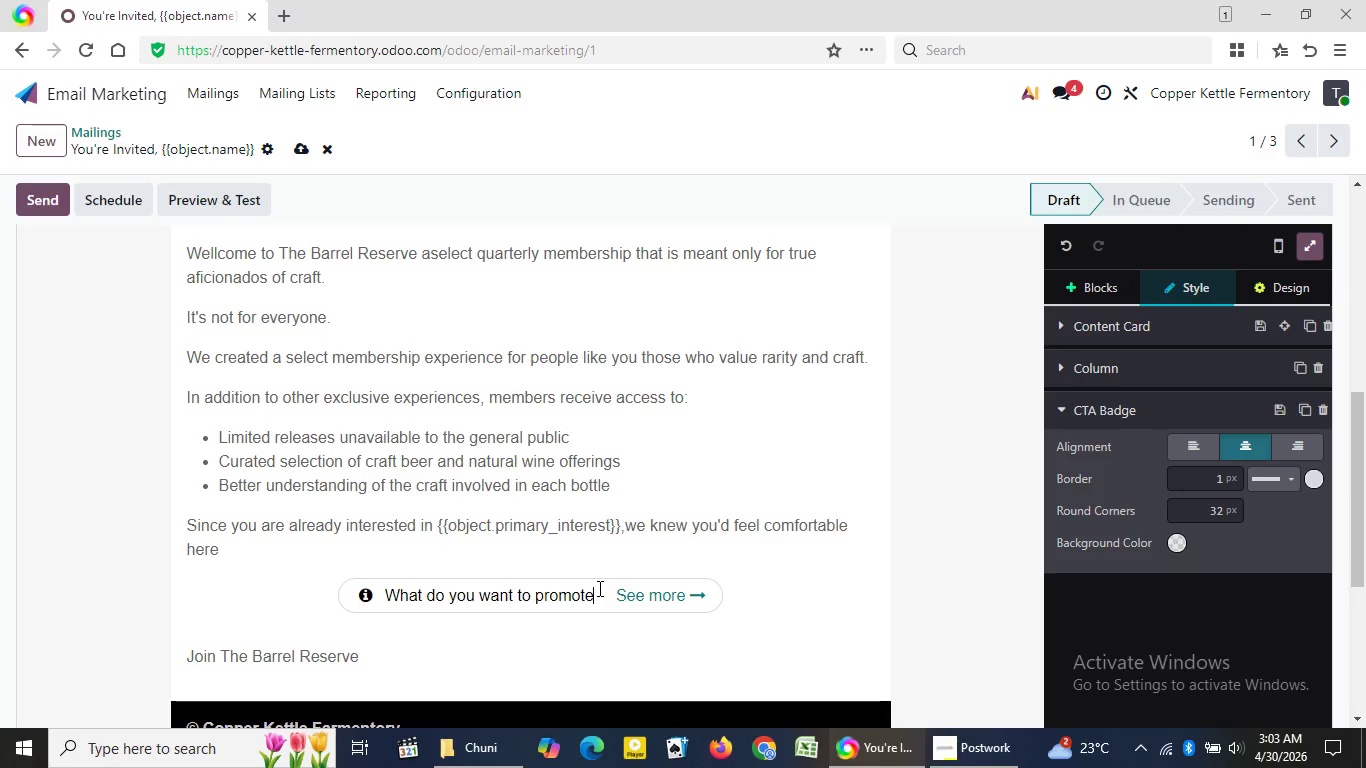 
key(Backspace)
 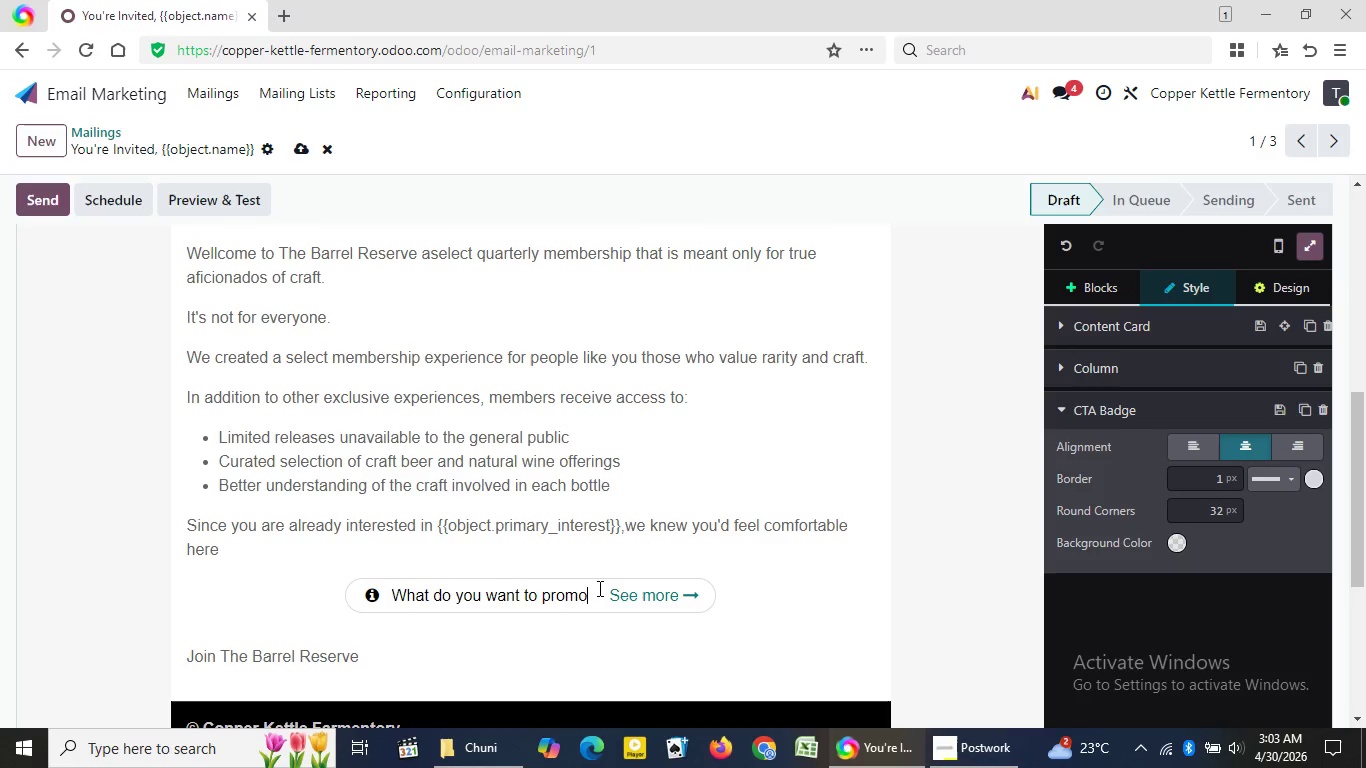 
key(Backspace)
 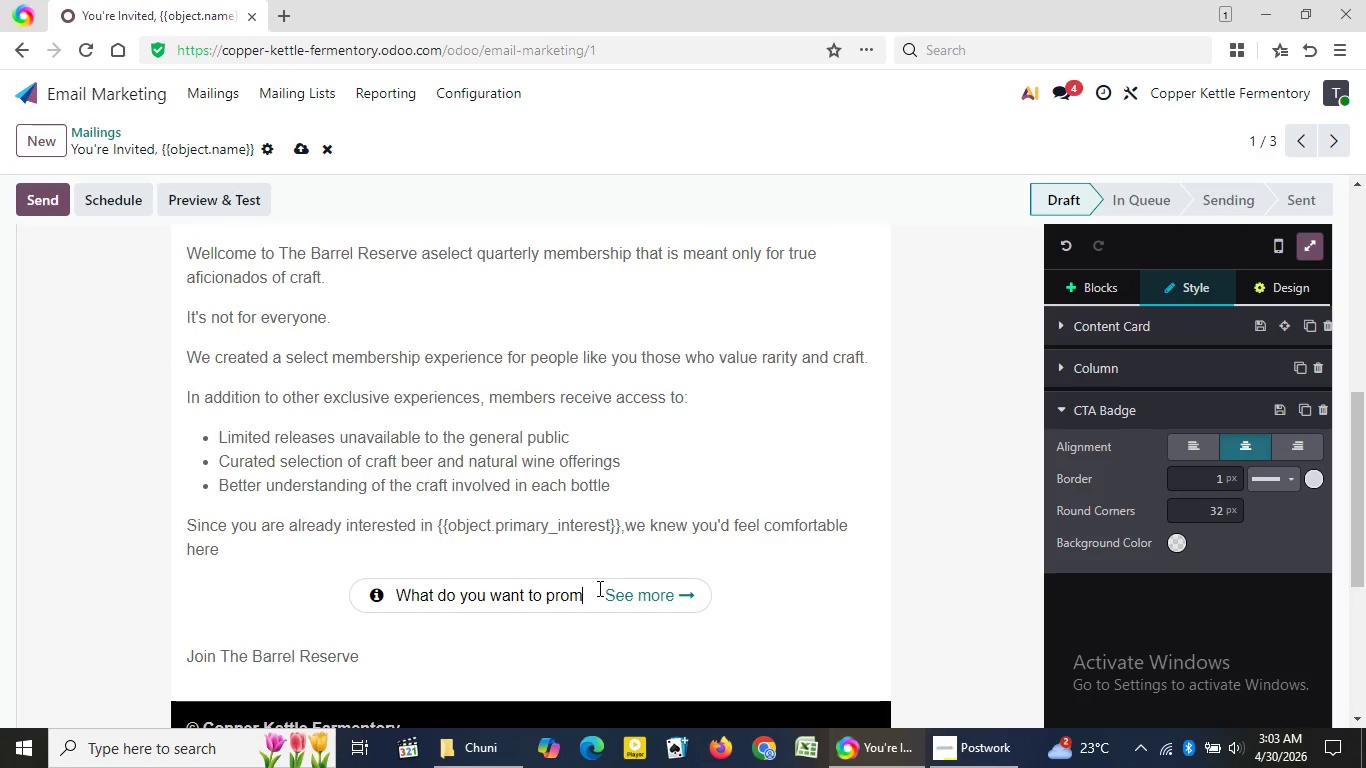 
key(Backspace)
 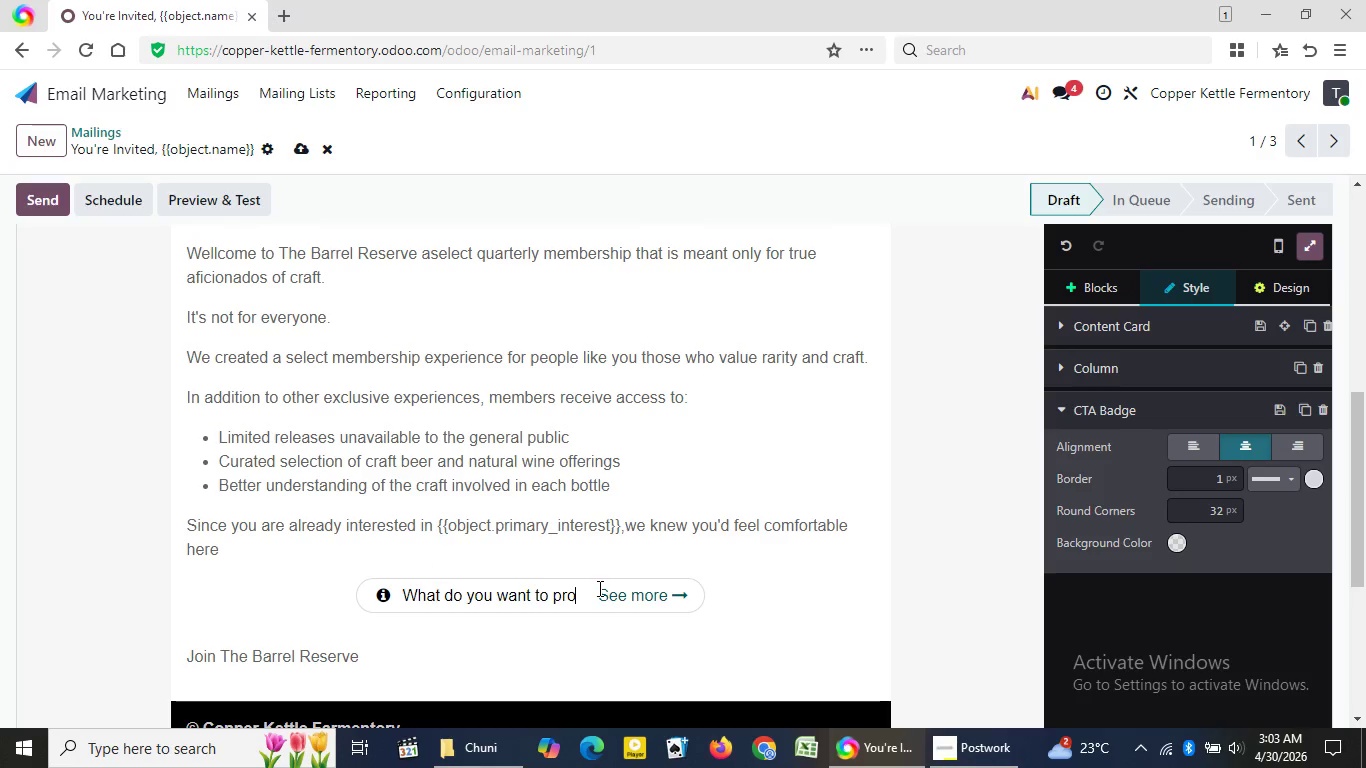 
key(Backspace)
 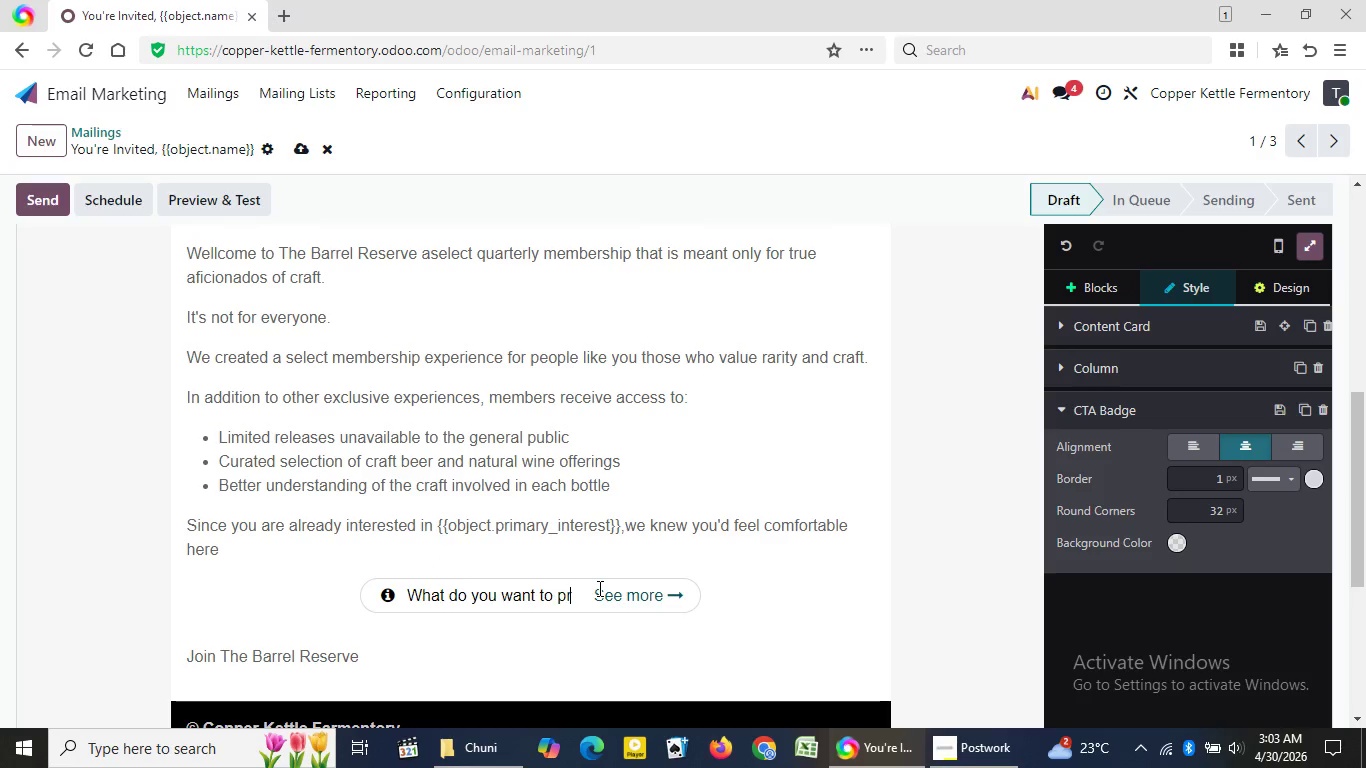 
key(Backspace)
 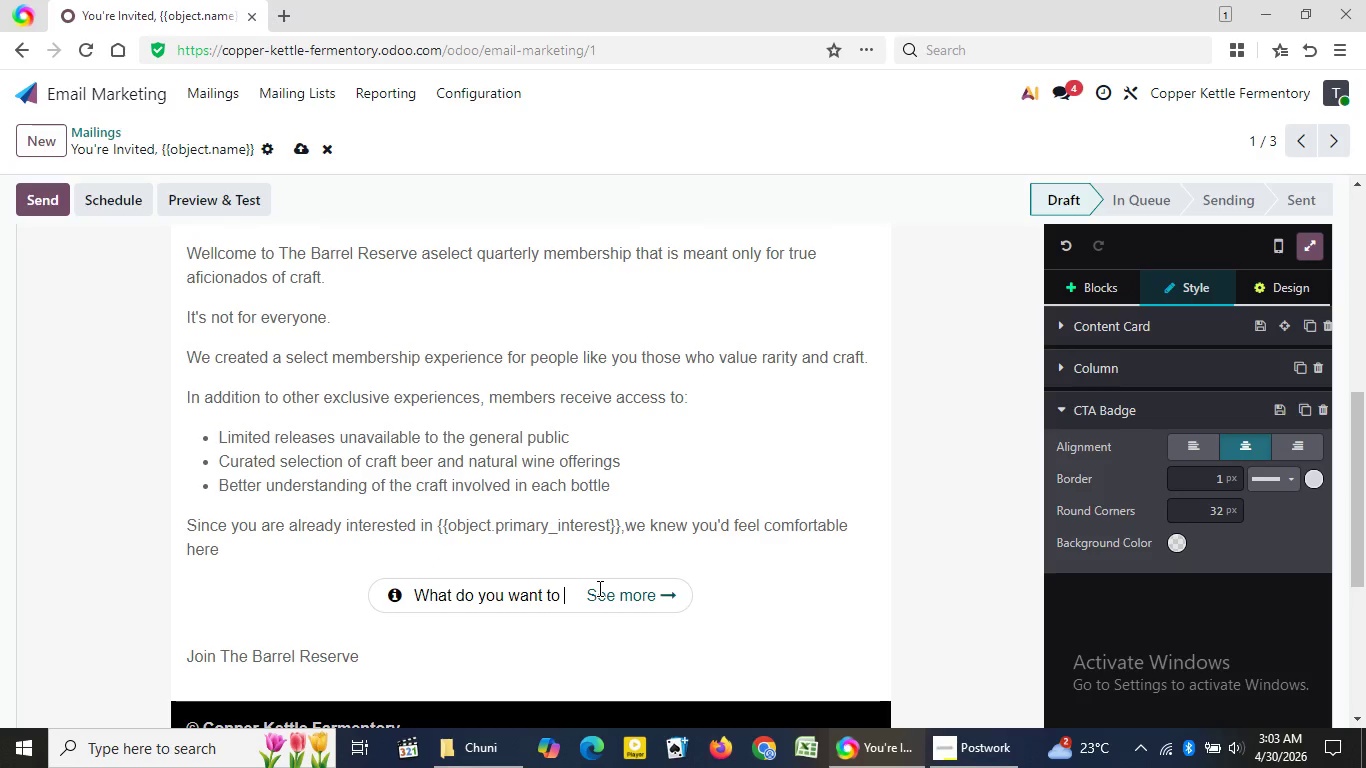 
key(Backspace)
 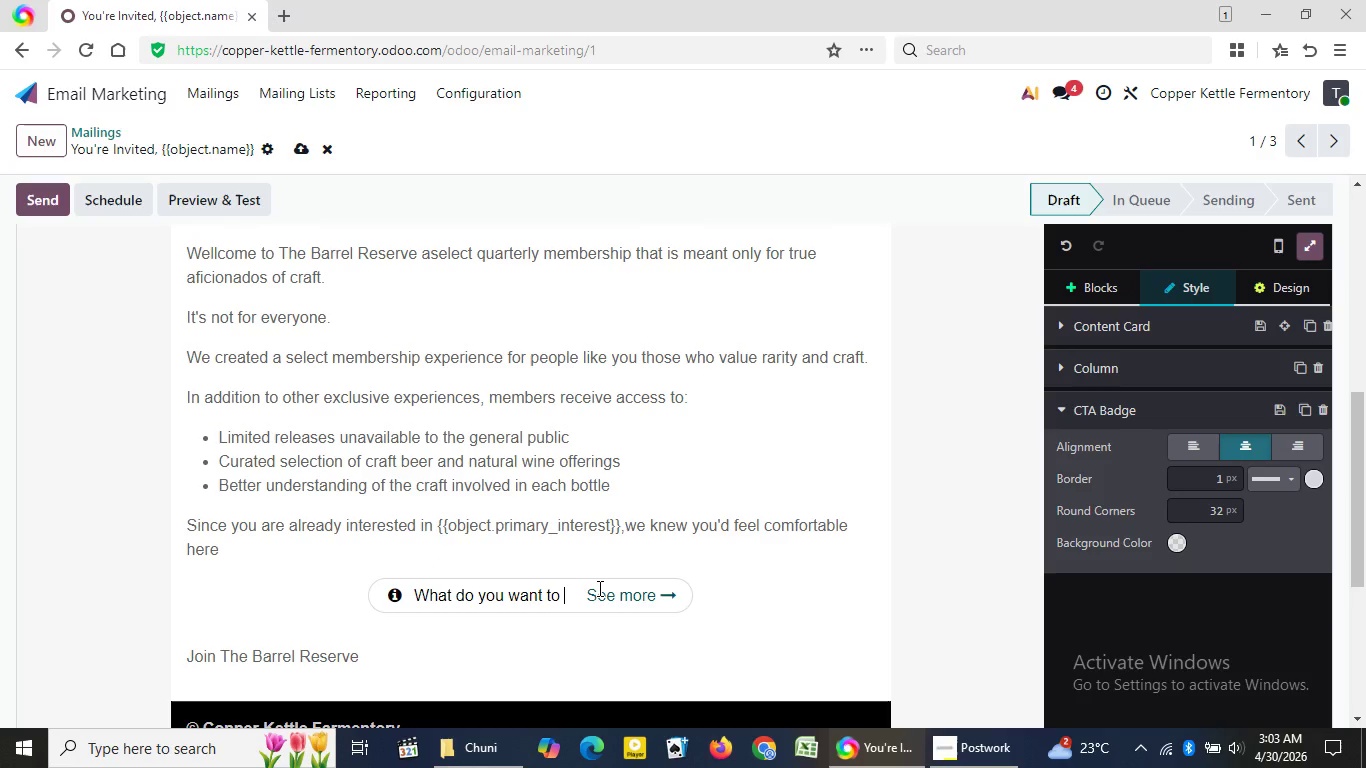 
key(Backspace)
 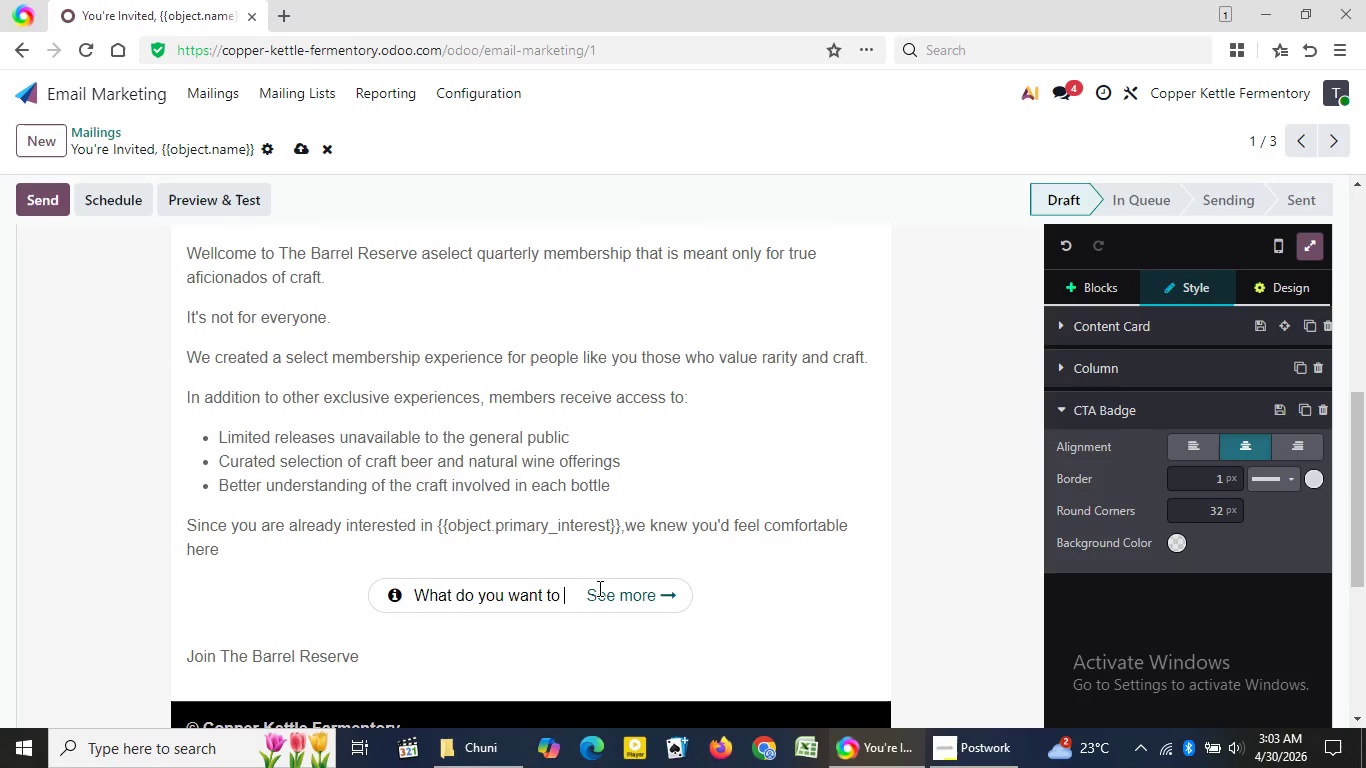 
key(Backspace)
 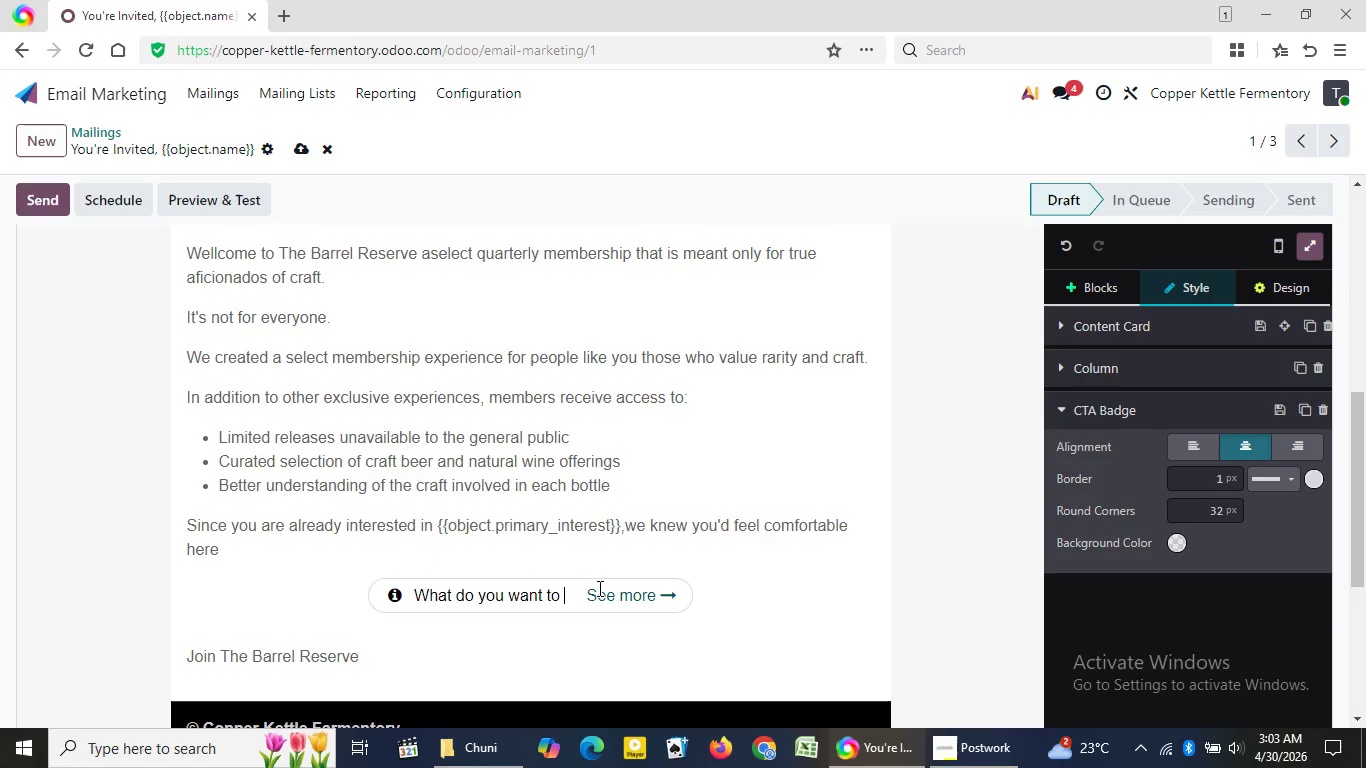 
key(Backspace)
 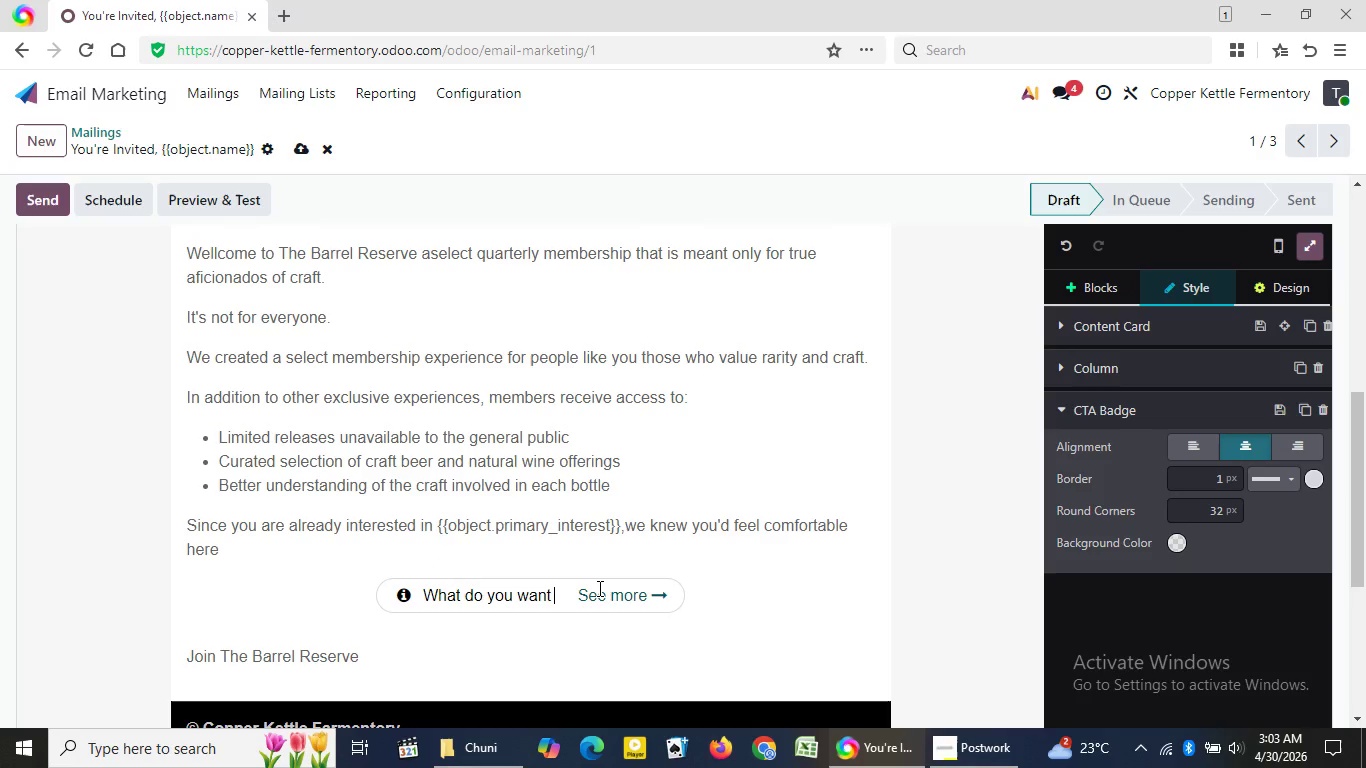 
key(Backspace)
 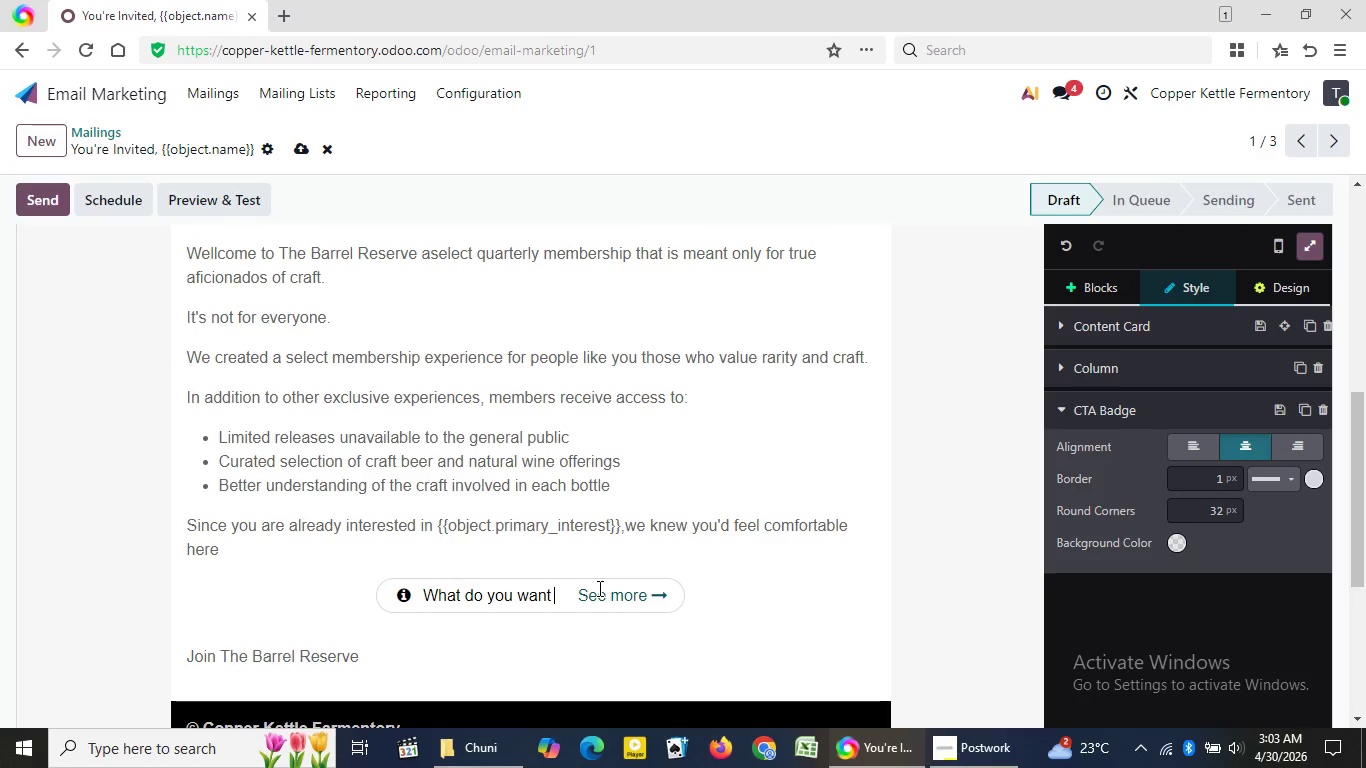 
key(Backspace)
 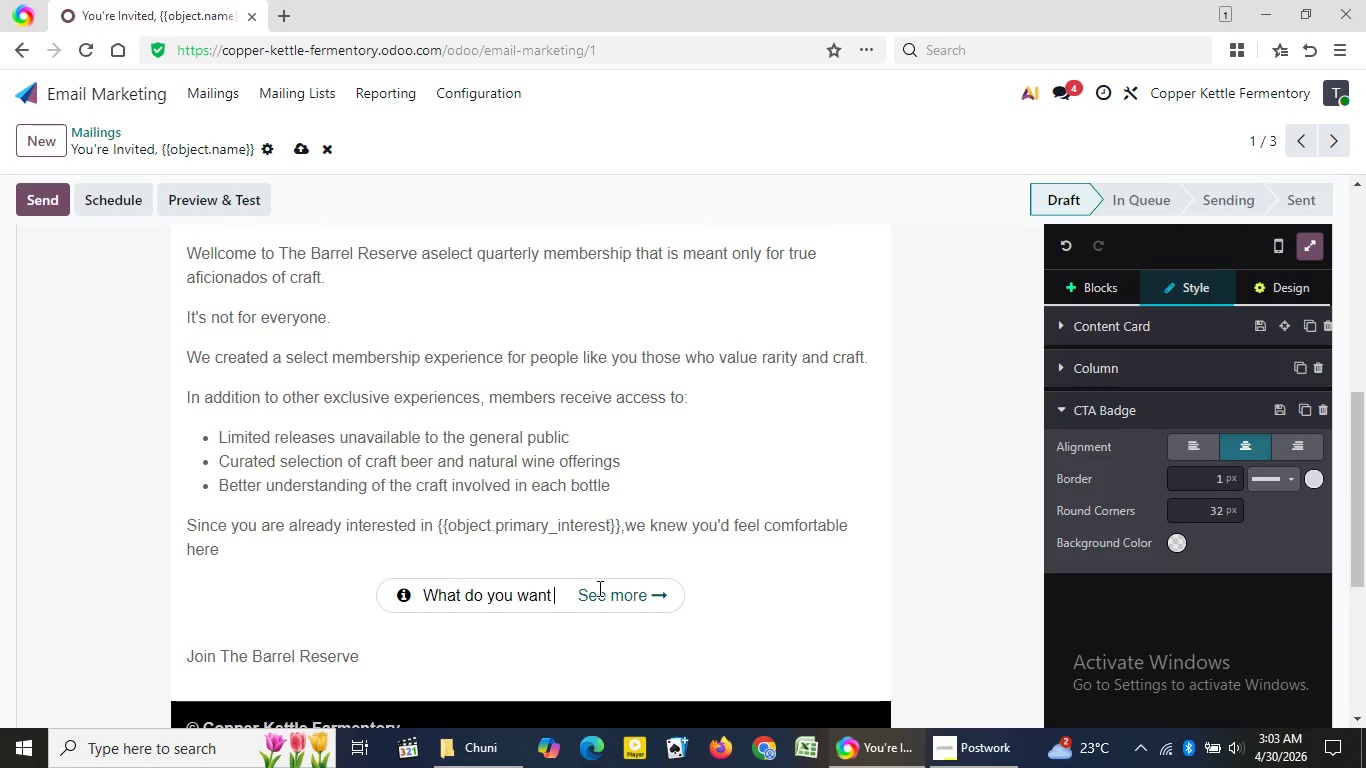 
key(Backspace)
 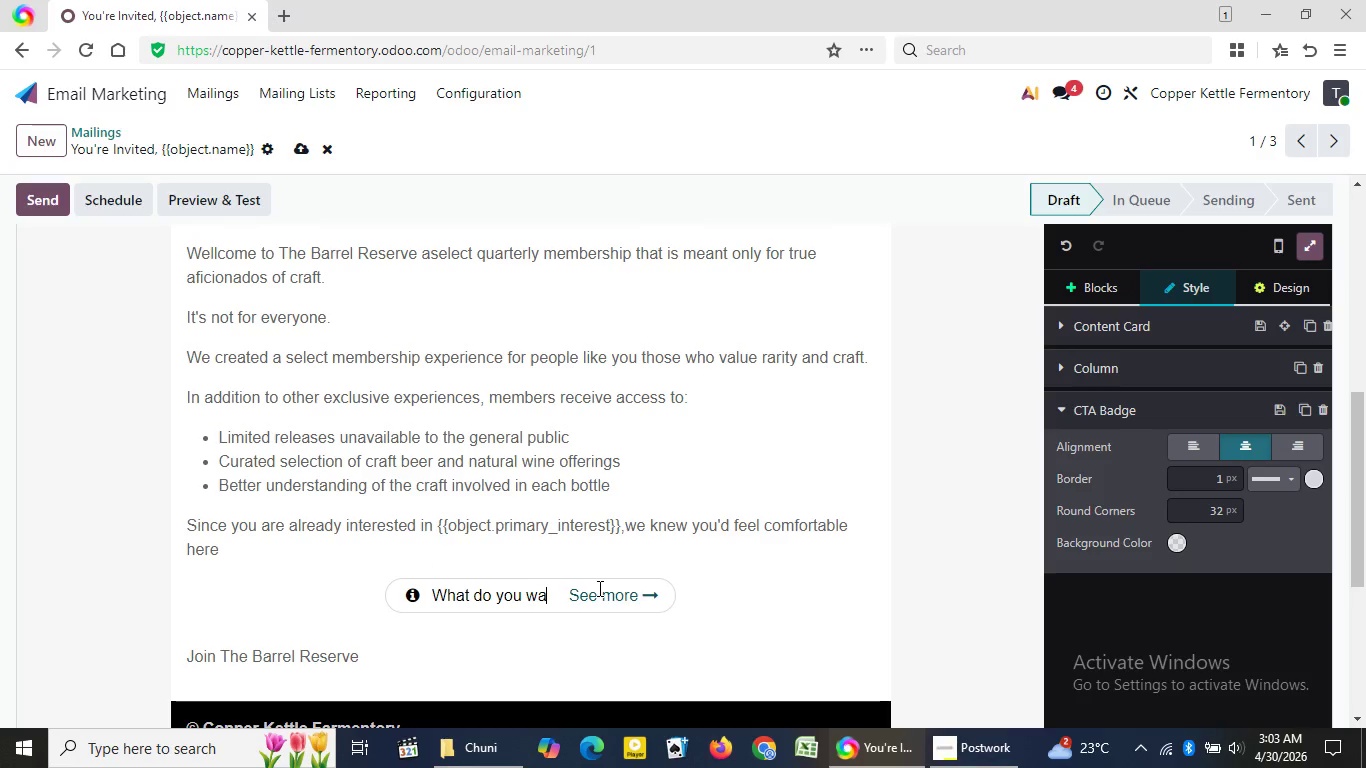 
key(Backspace)
 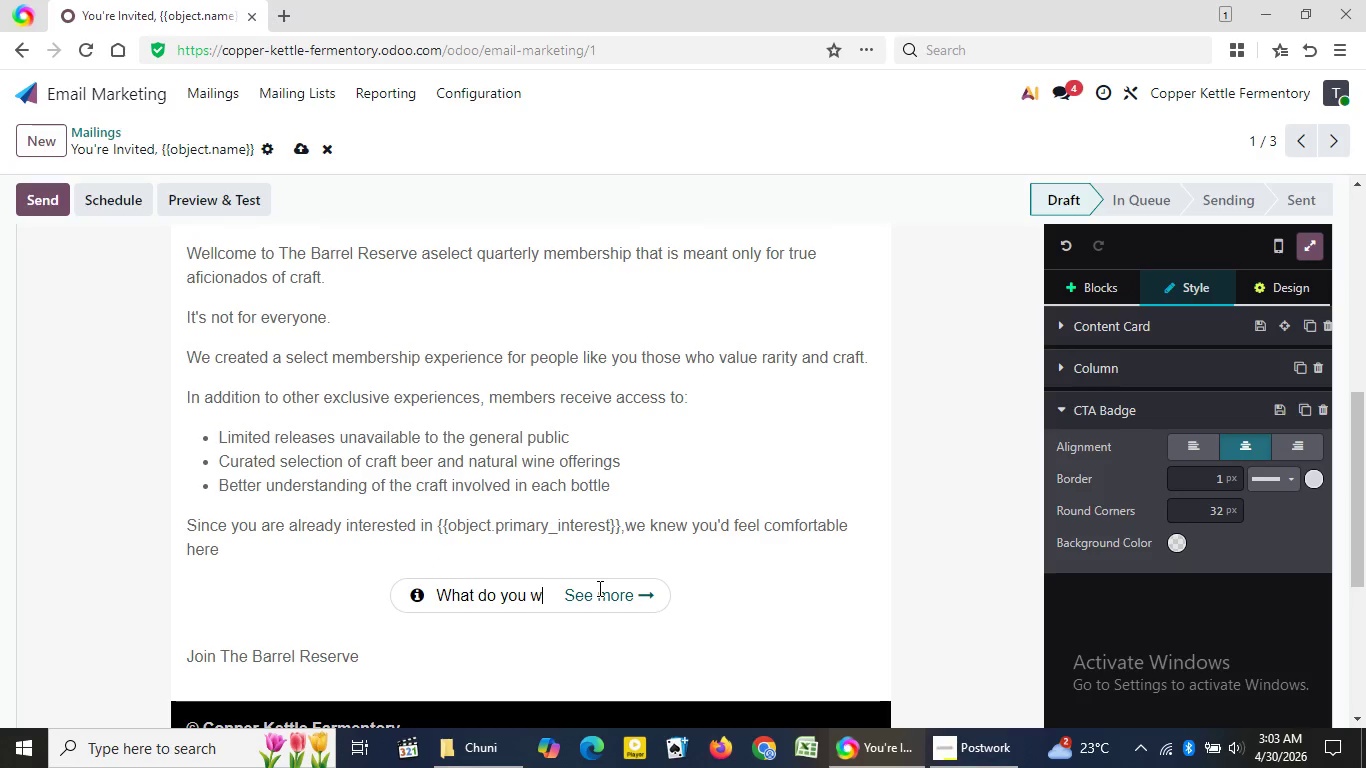 
key(Backspace)
 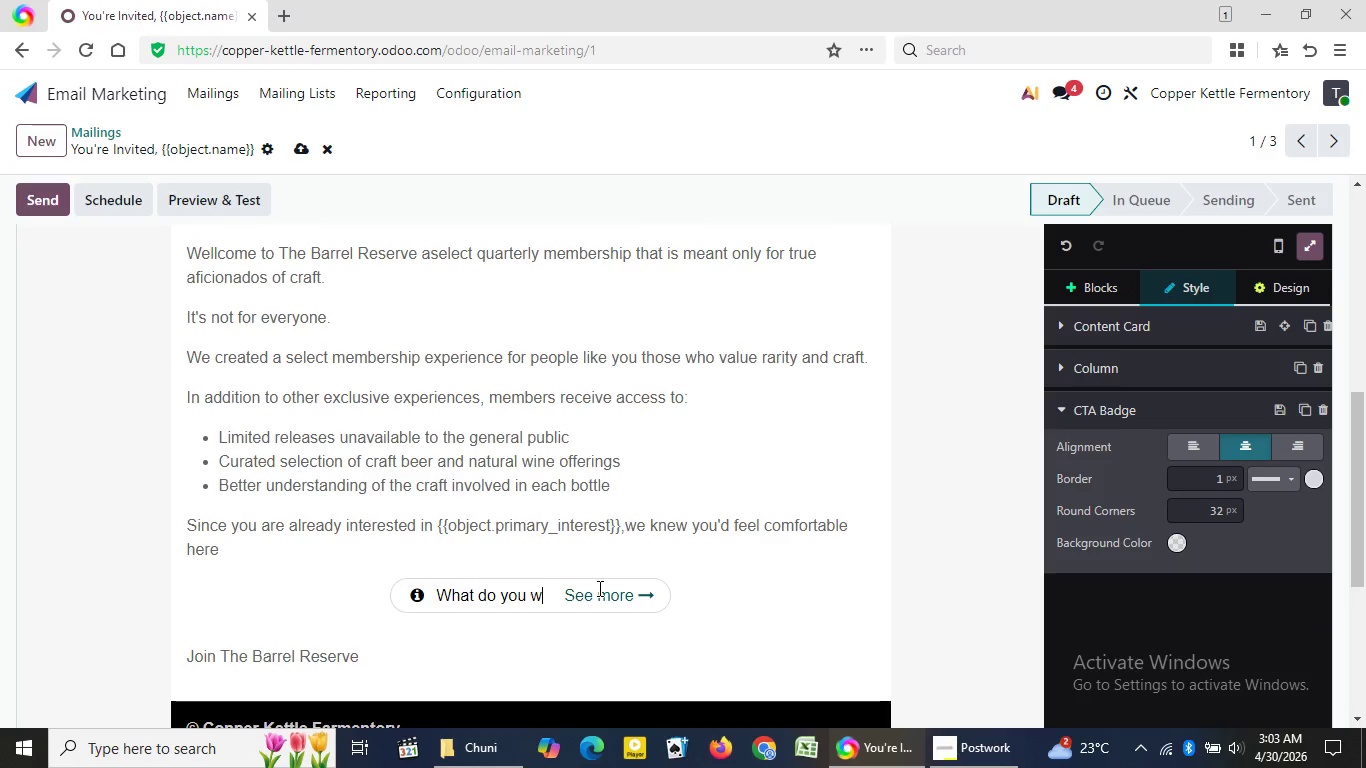 
key(Backspace)
 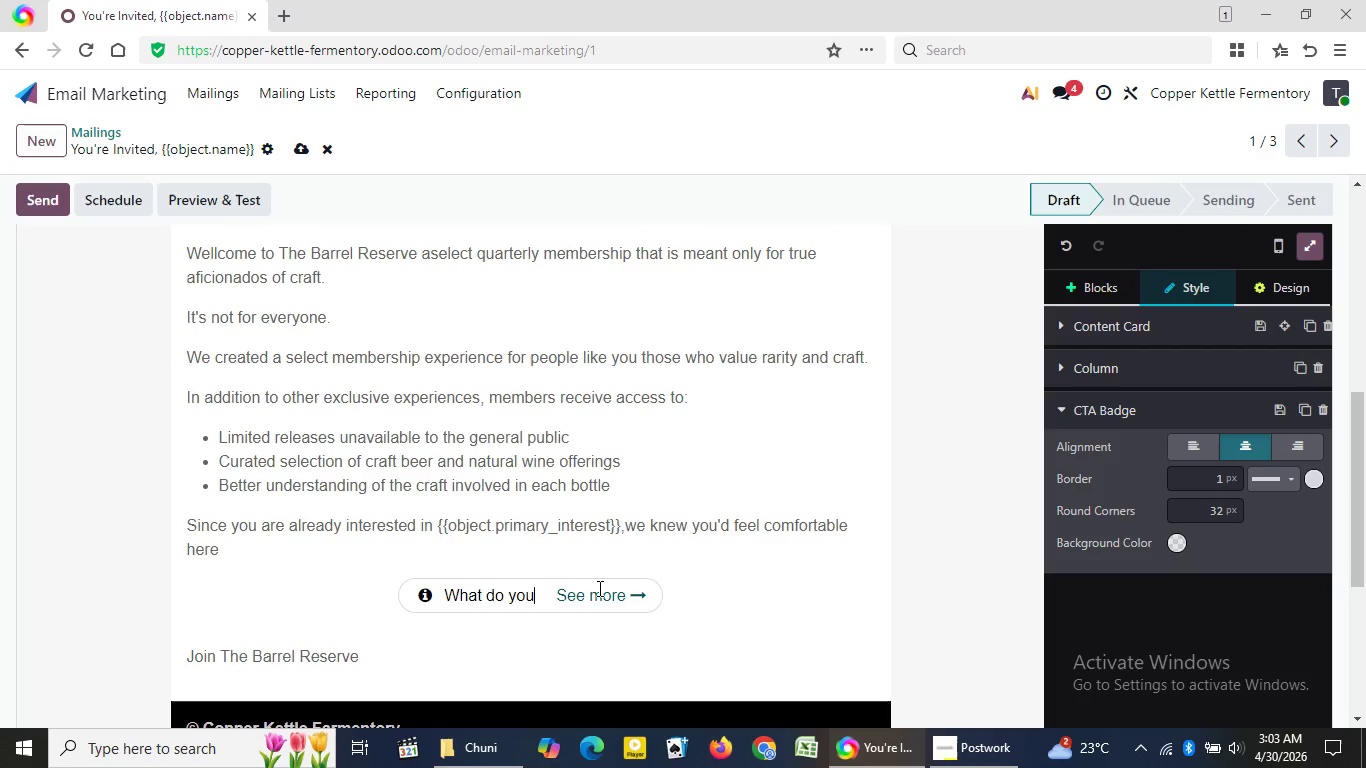 
key(Backspace)
 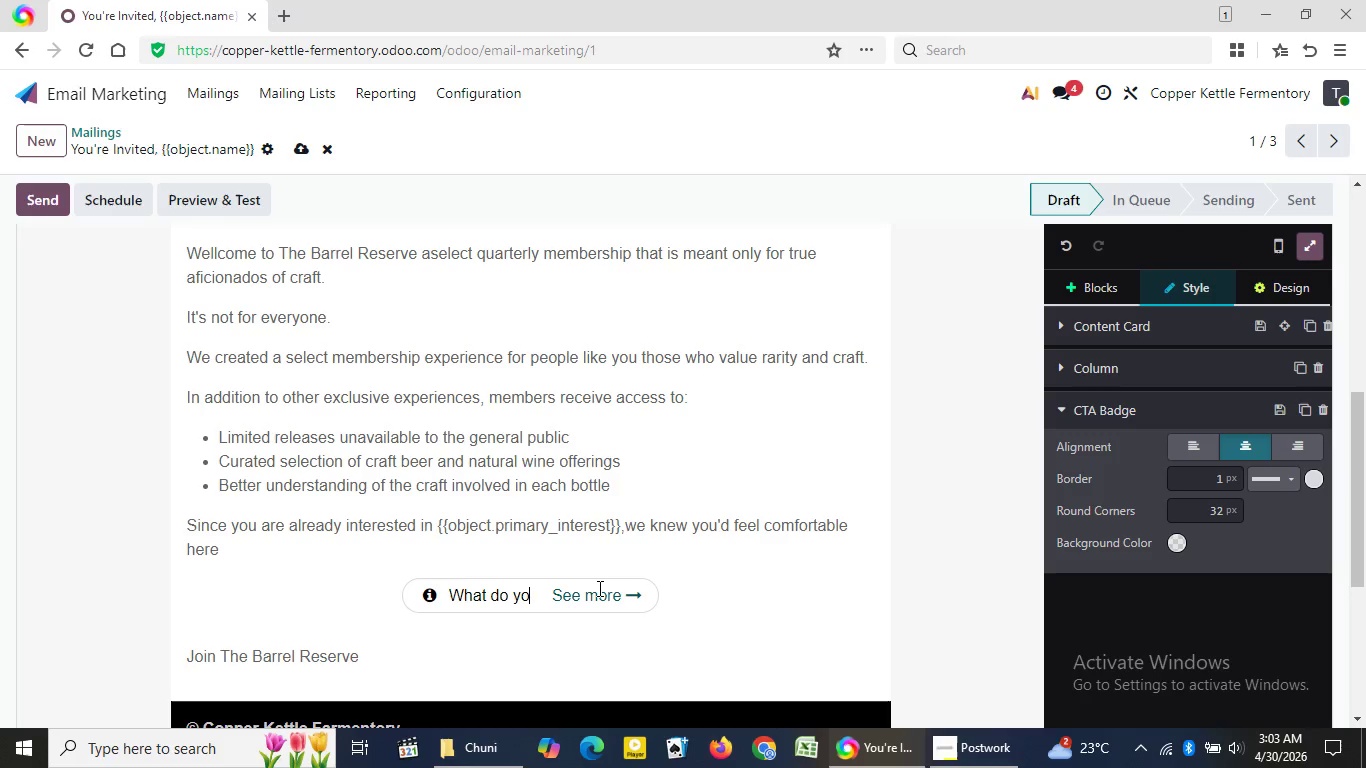 
key(Backspace)
 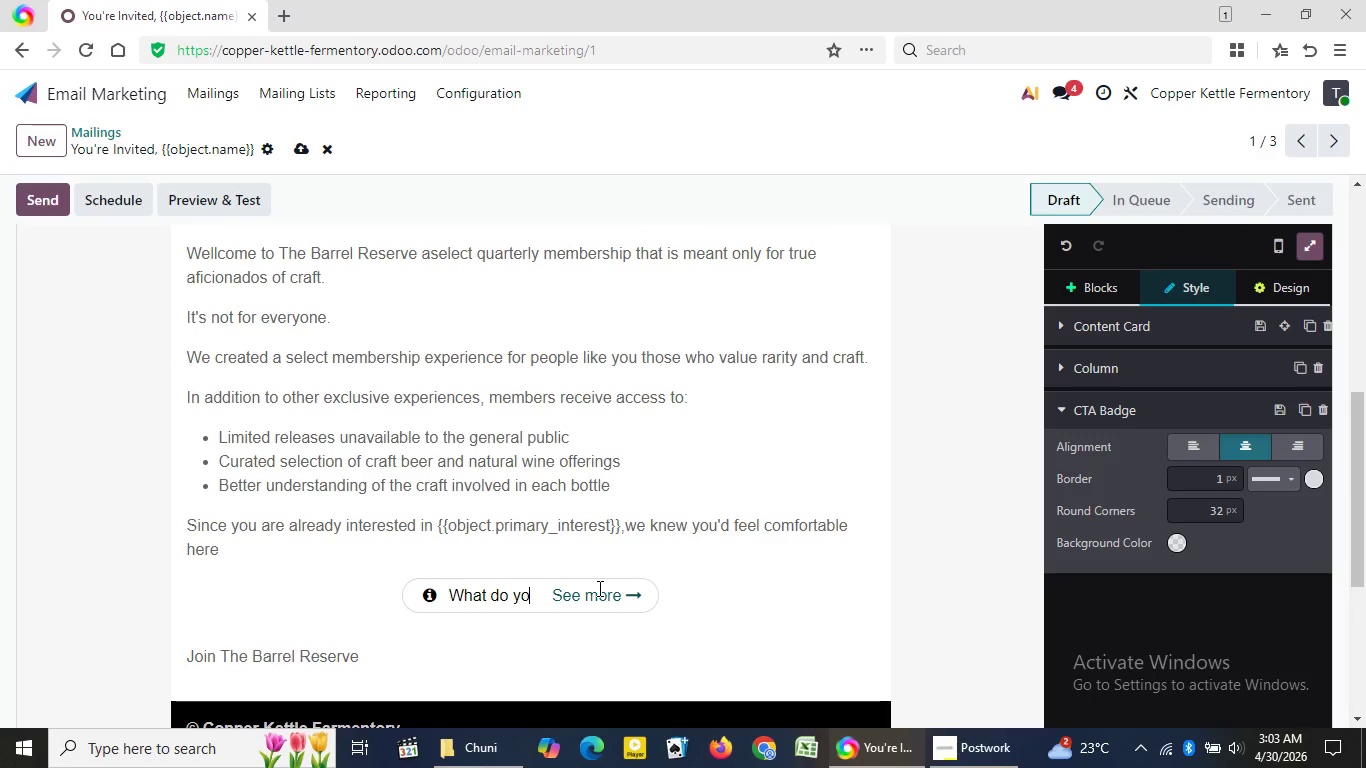 
wait(15.27)
 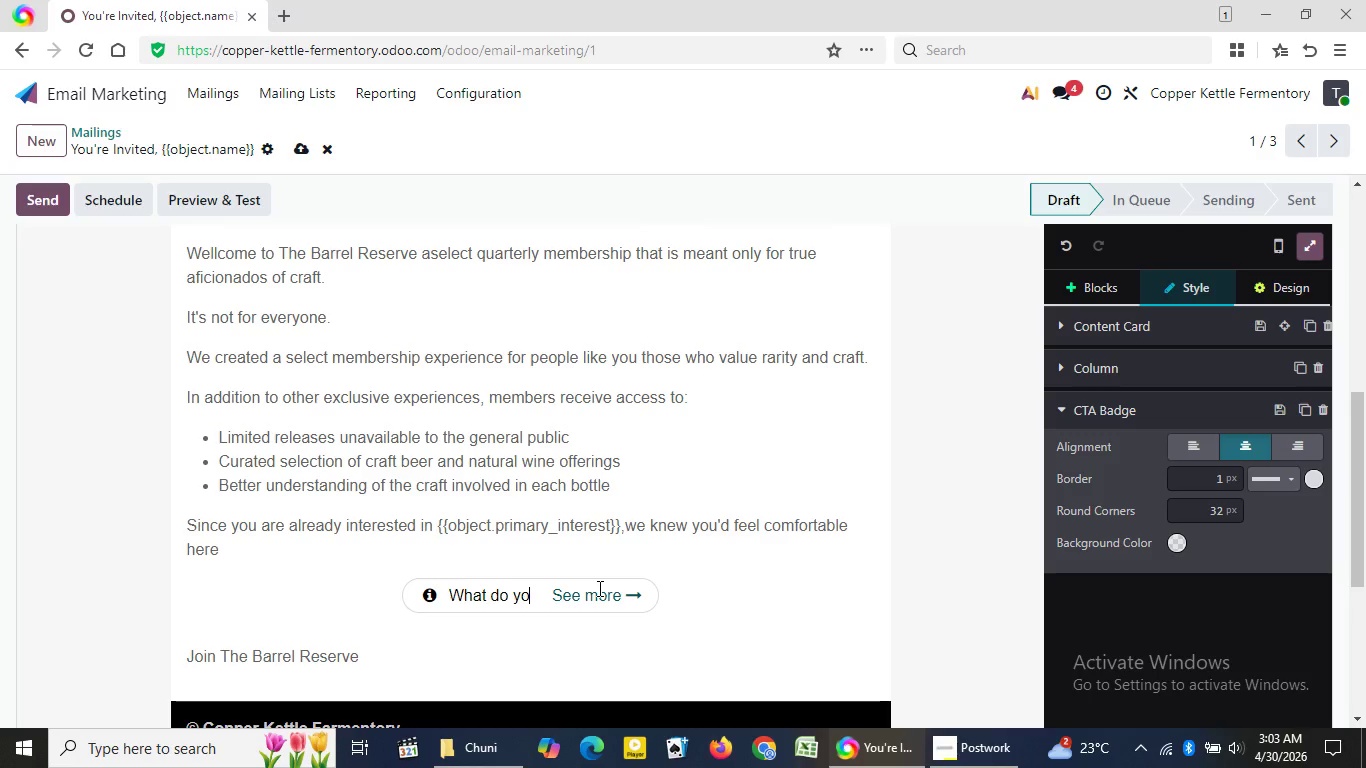 
key(Backspace)
key(Backspace)
key(Backspace)
key(Backspace)
key(Backspace)
key(Backspace)
key(Backspace)
key(Backspace)
key(Backspace)
key(Backspace)
type(Join The Barrel B=)
key(Backspace)
key(Backspace)
type(Reserve)
 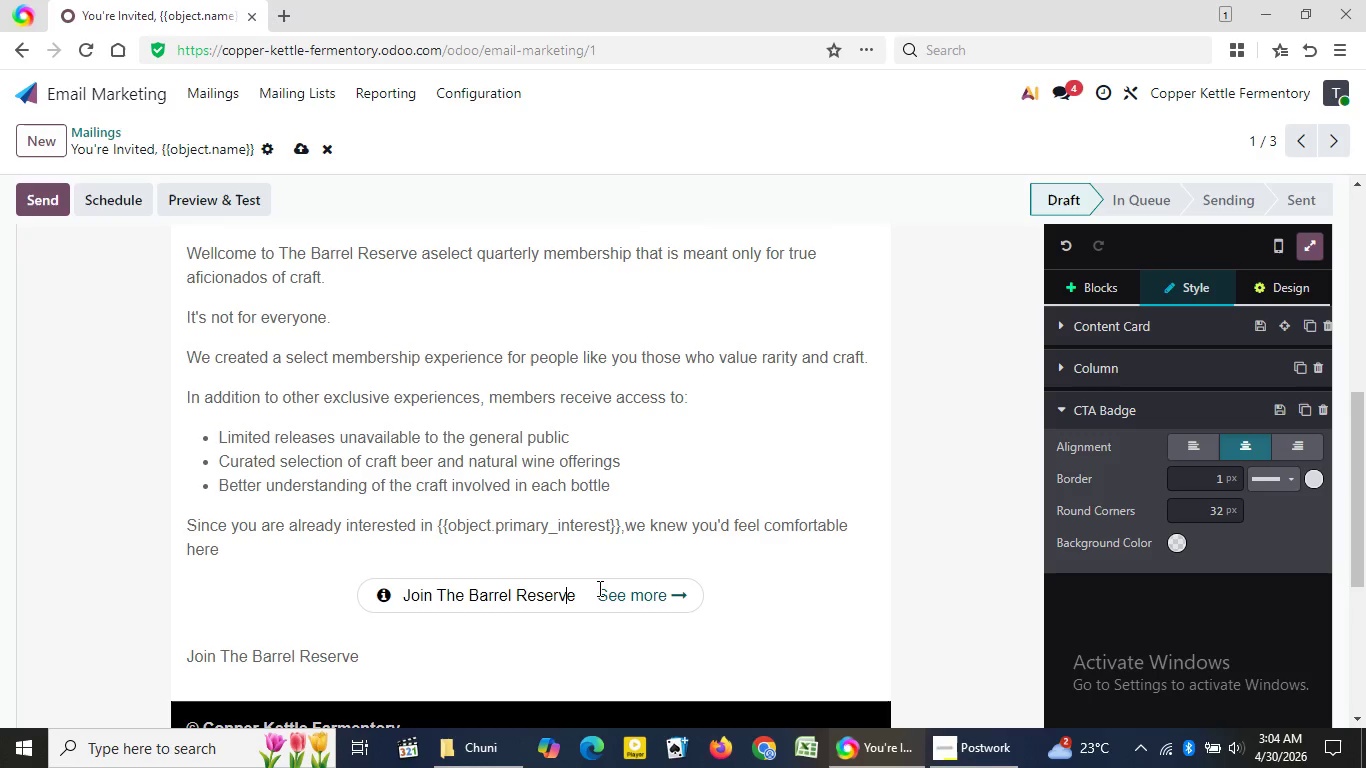 
key(ArrowLeft)
 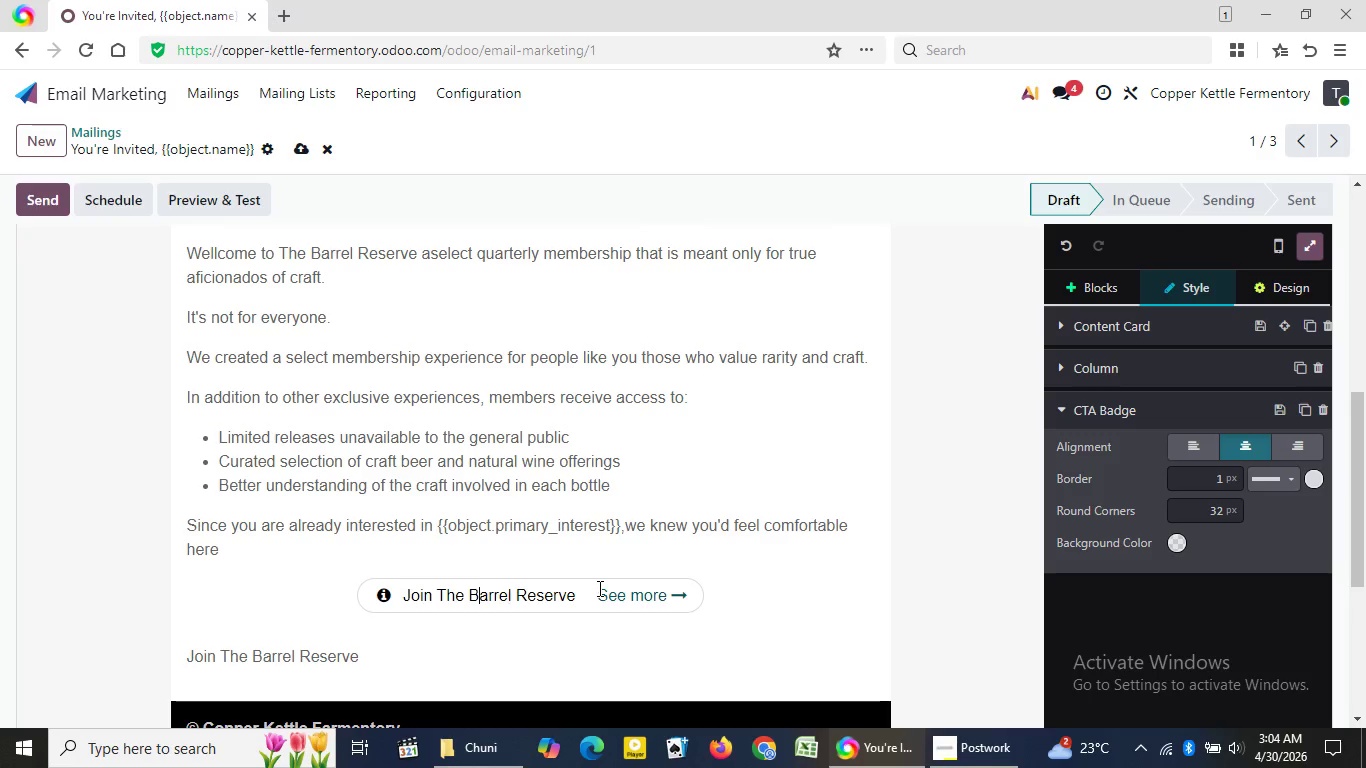 
hold_key(key=ArrowLeft, duration=0.89)
 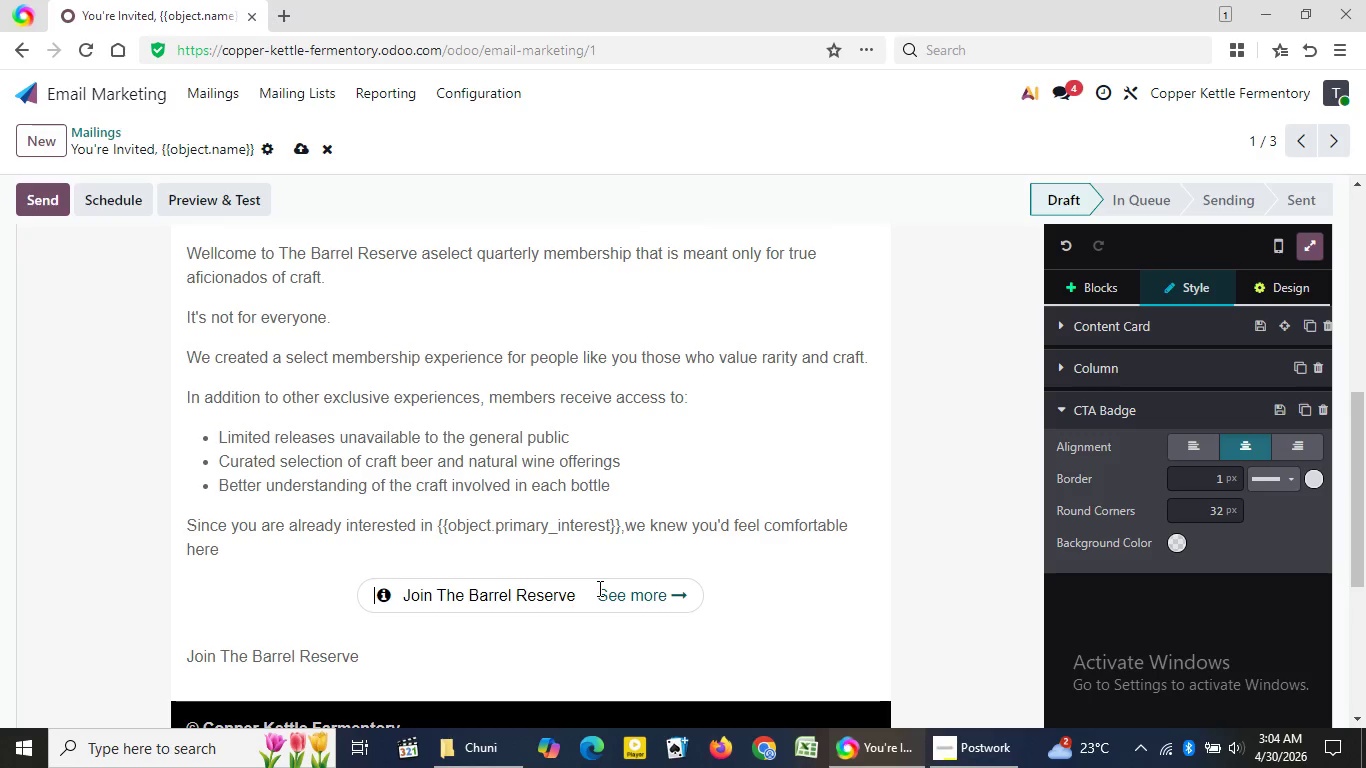 
hold_key(key=ArrowLeft, duration=0.86)
 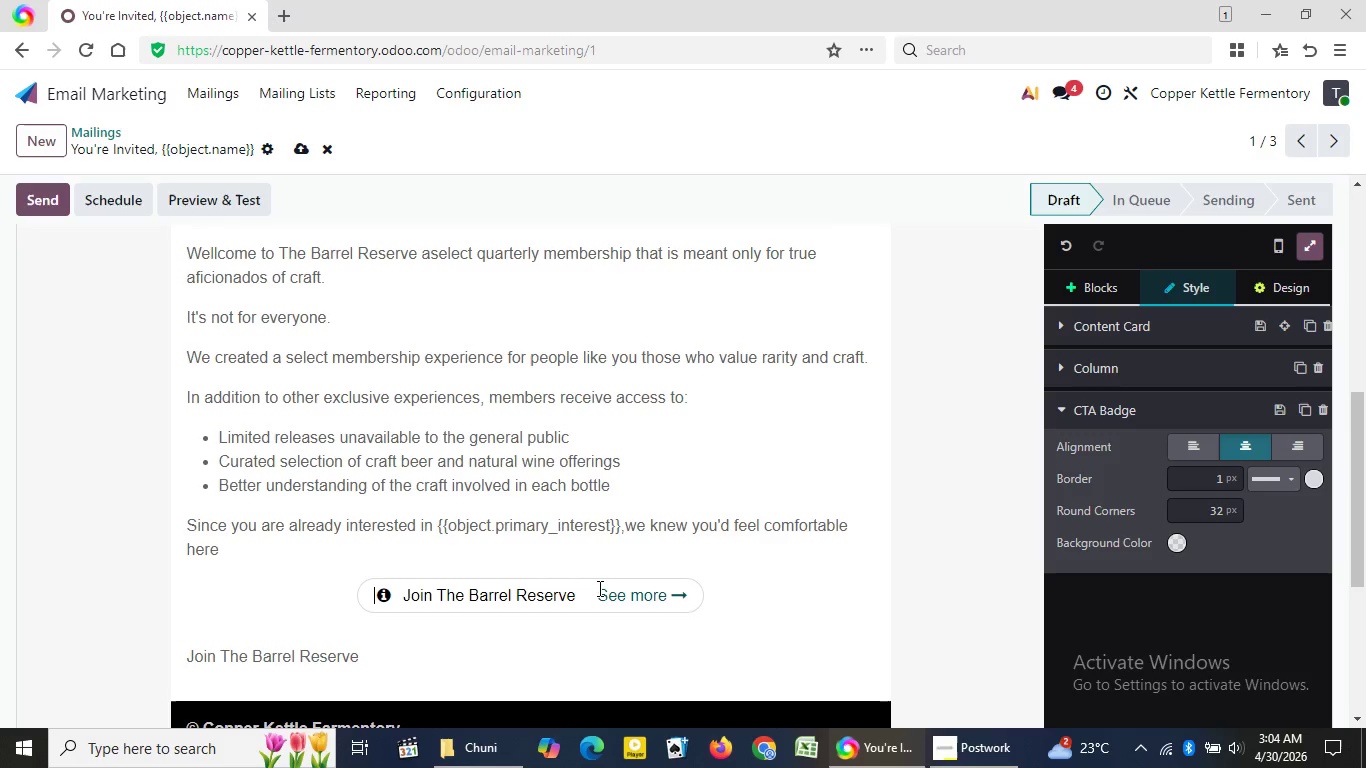 
key(ArrowLeft)
 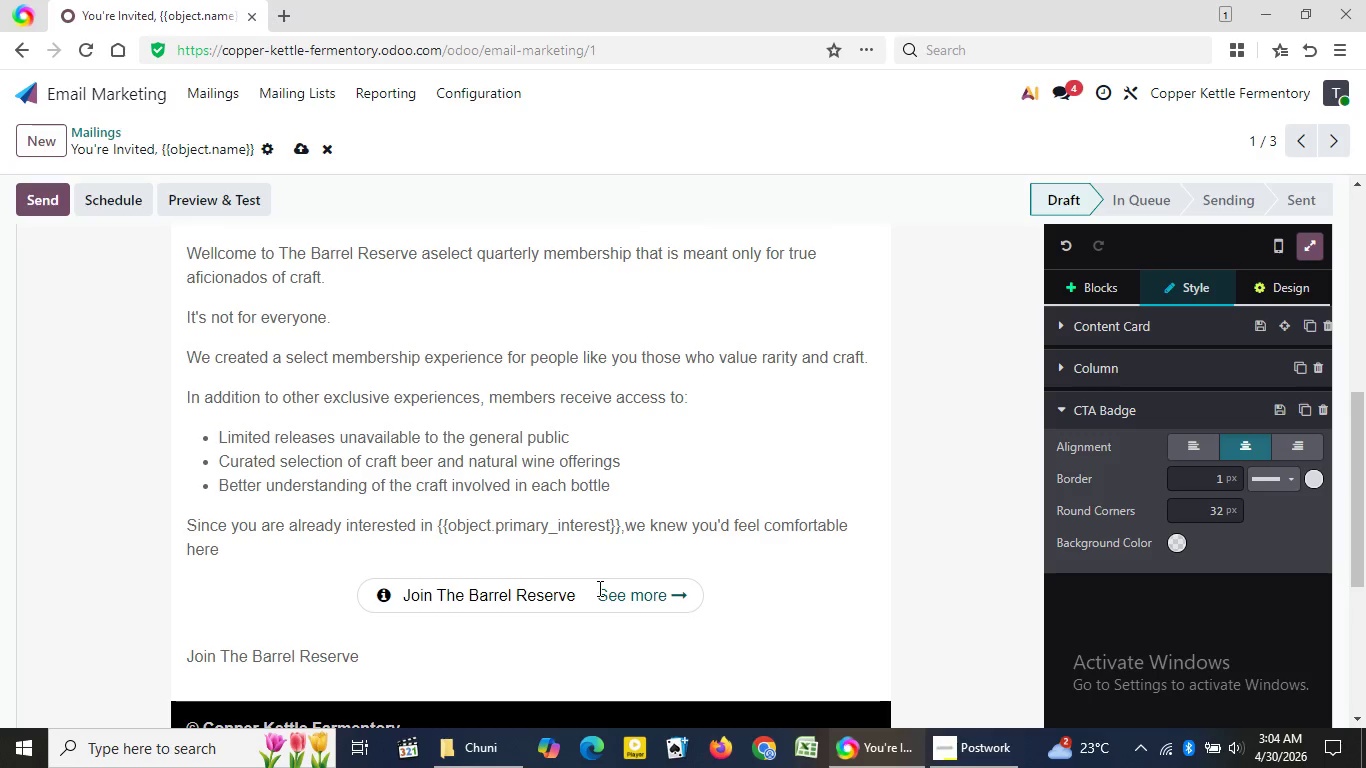 
key(ArrowRight)
 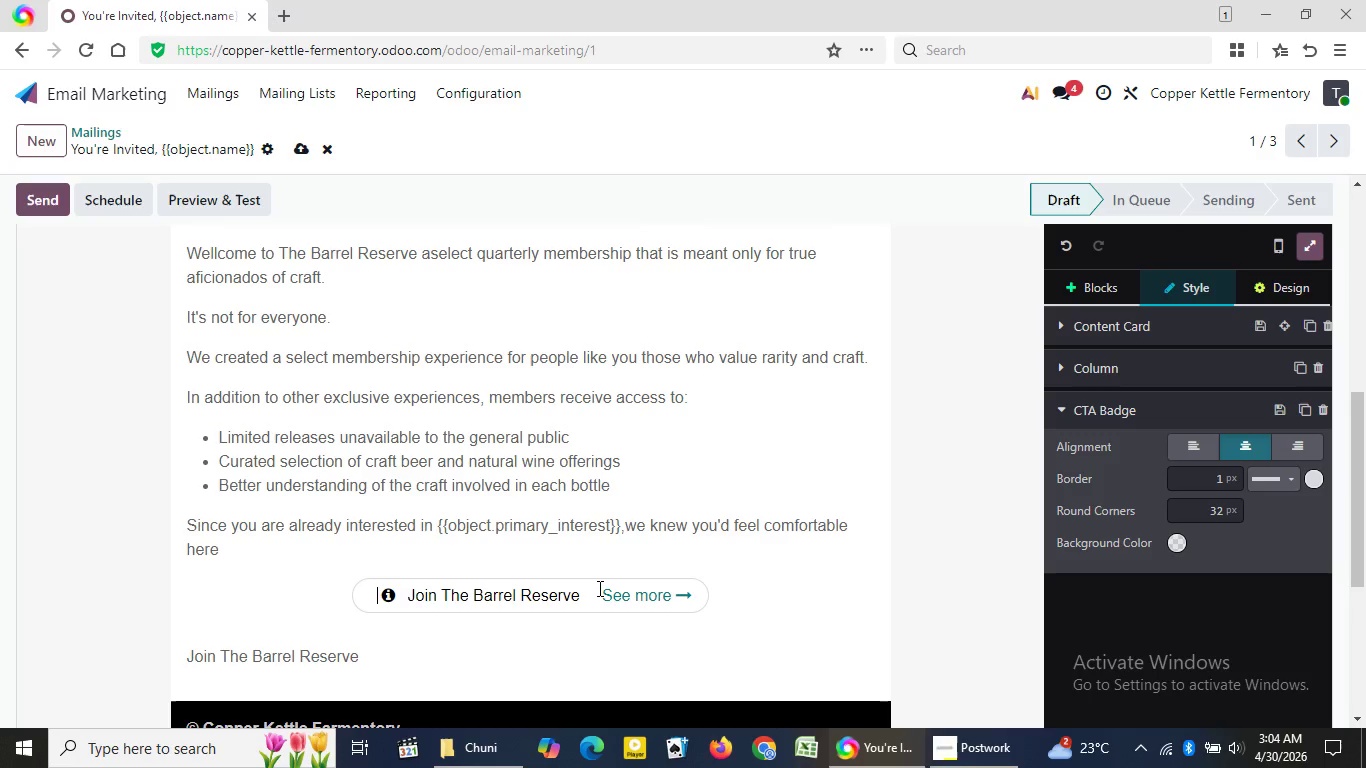 
key(Space)
 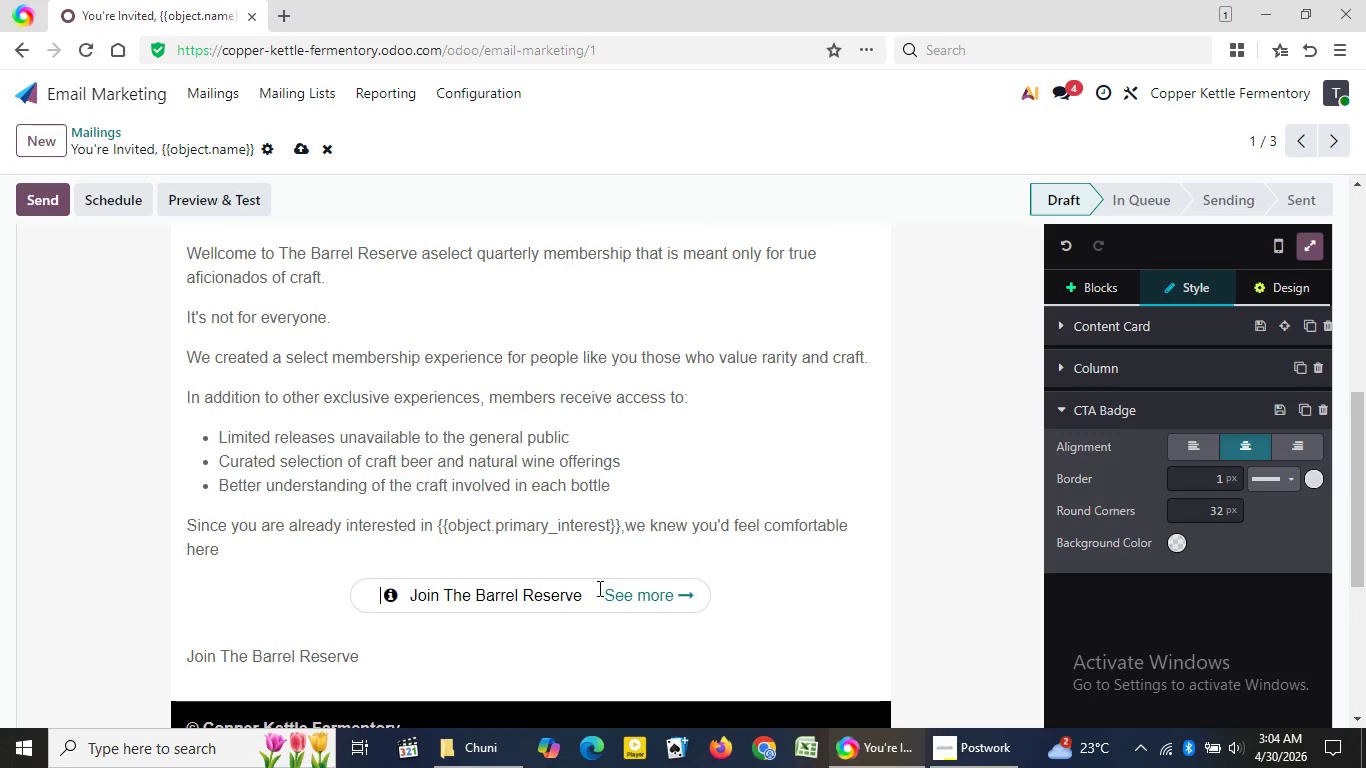 
key(Space)
 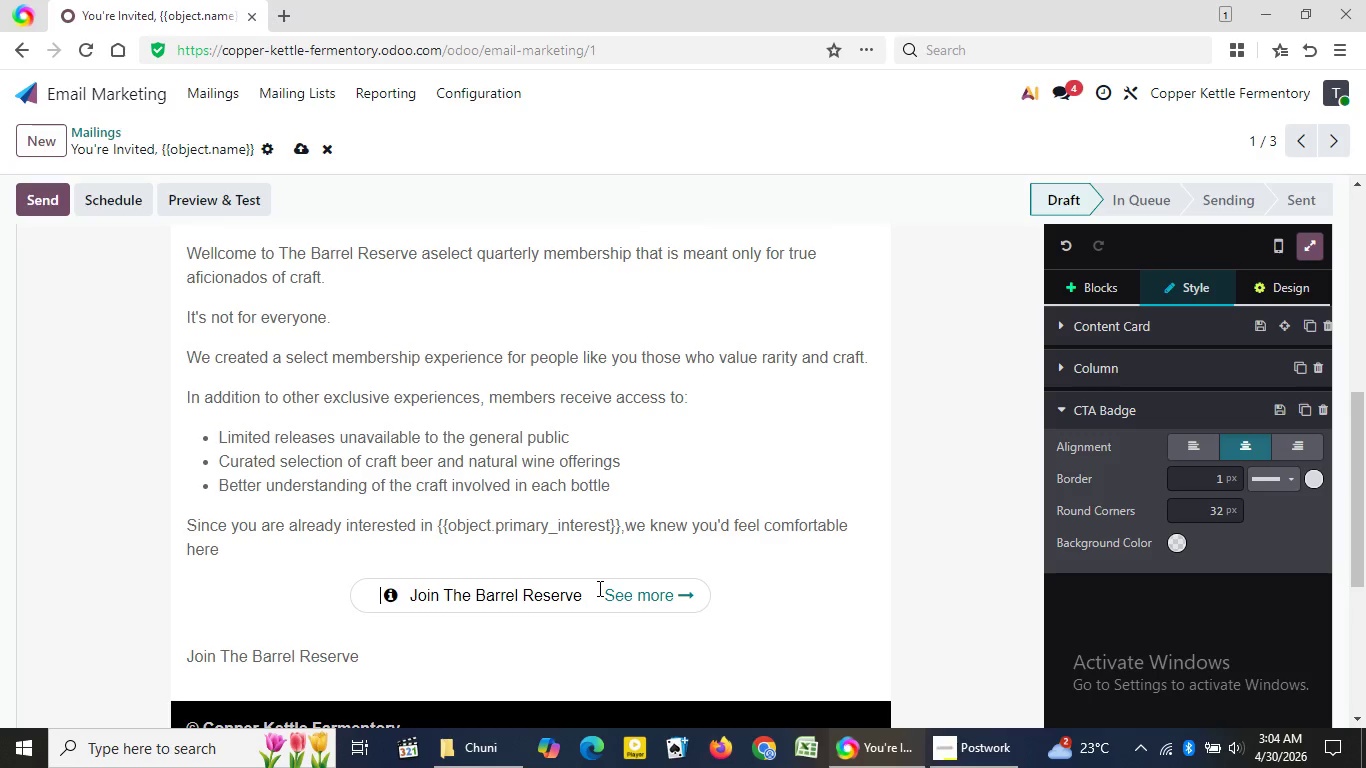 
key(Space)
 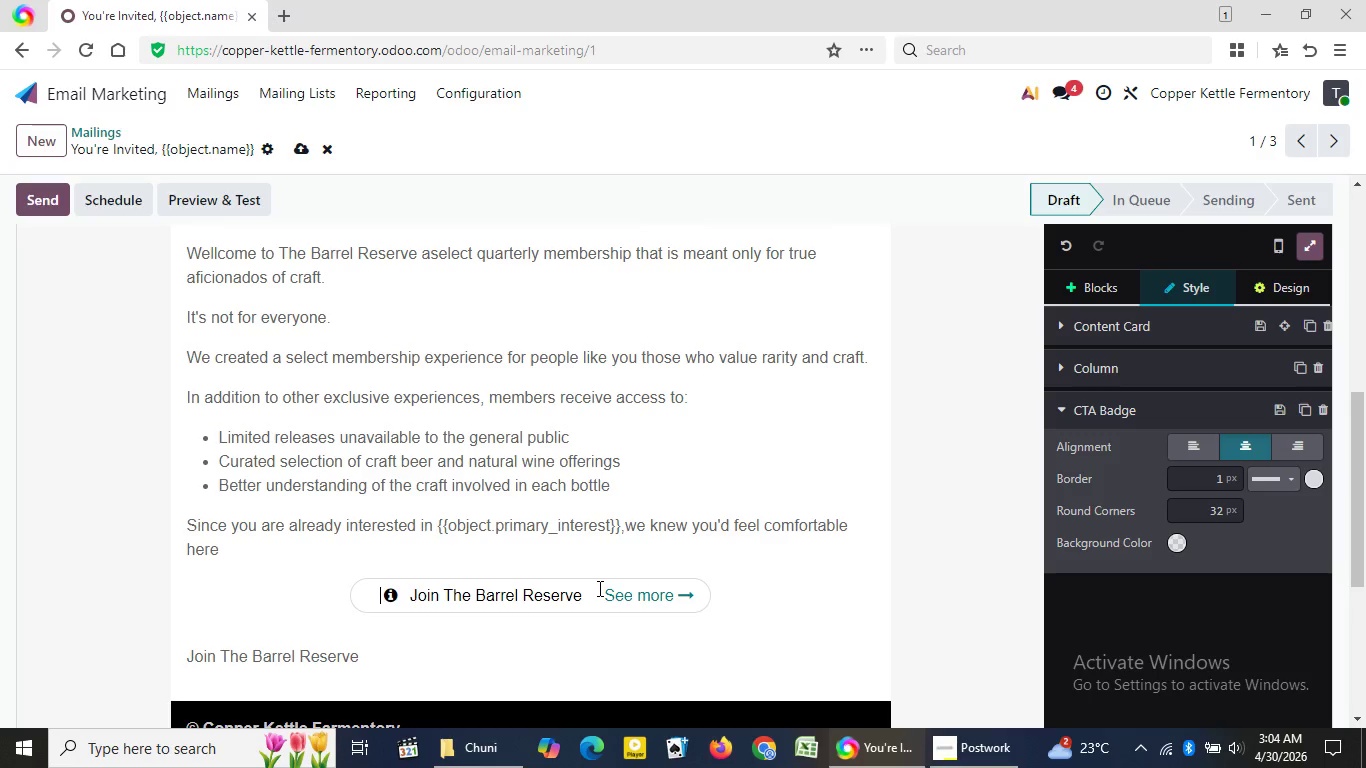 
key(Space)
 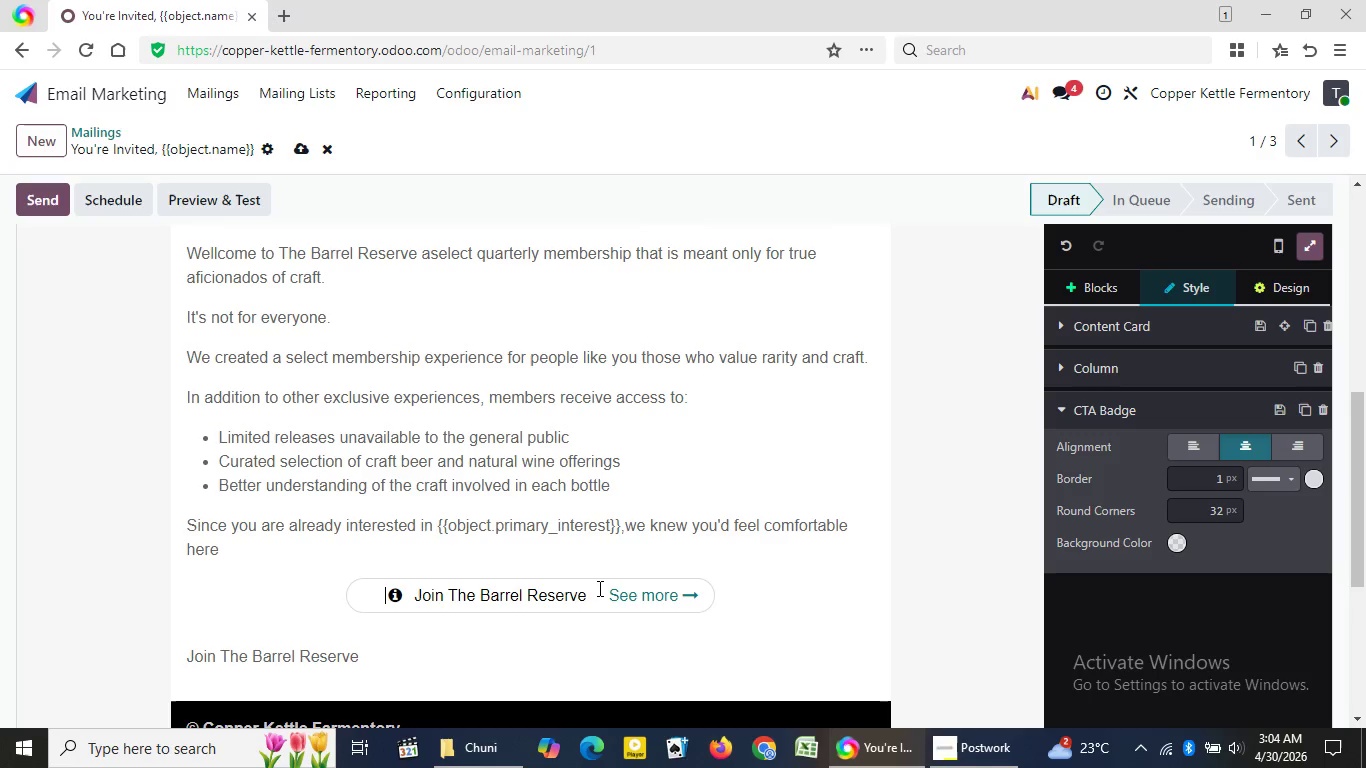 
key(Space)
 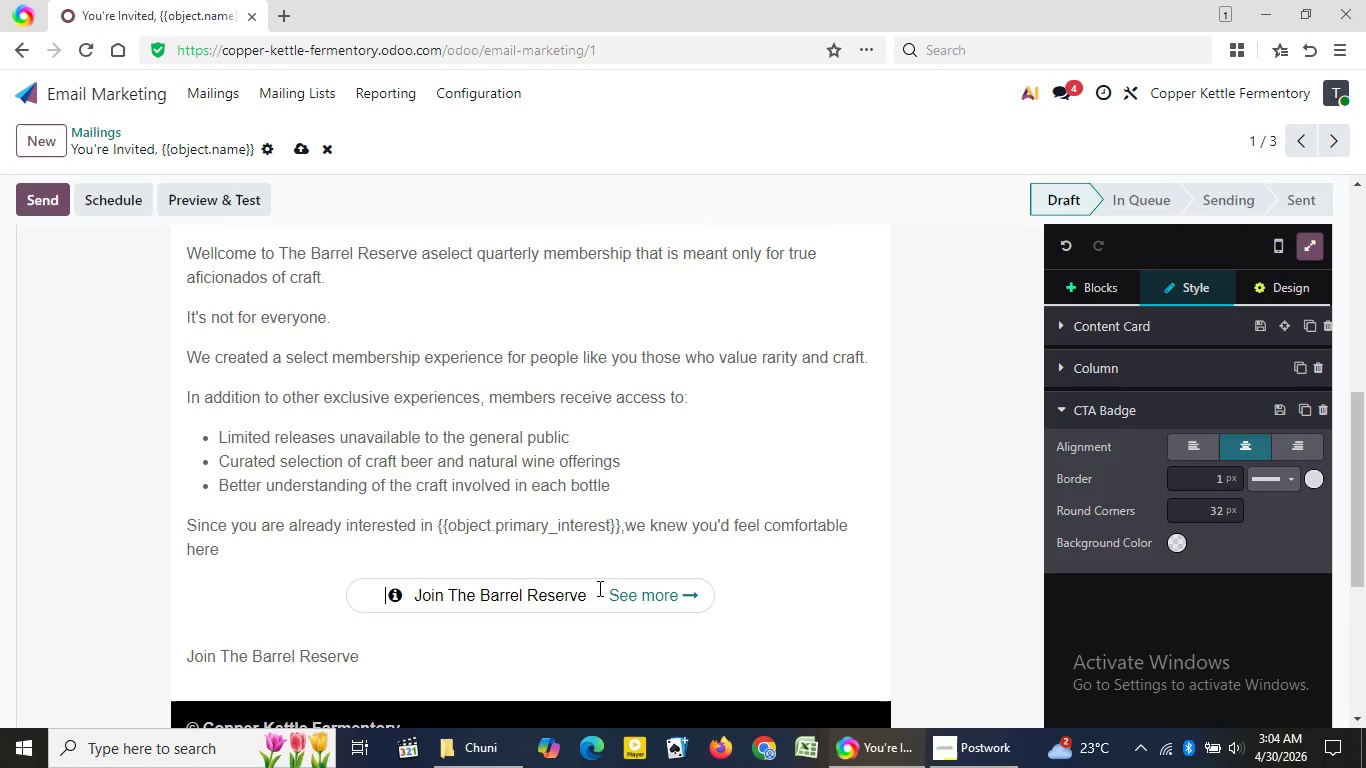 
key(Space)
 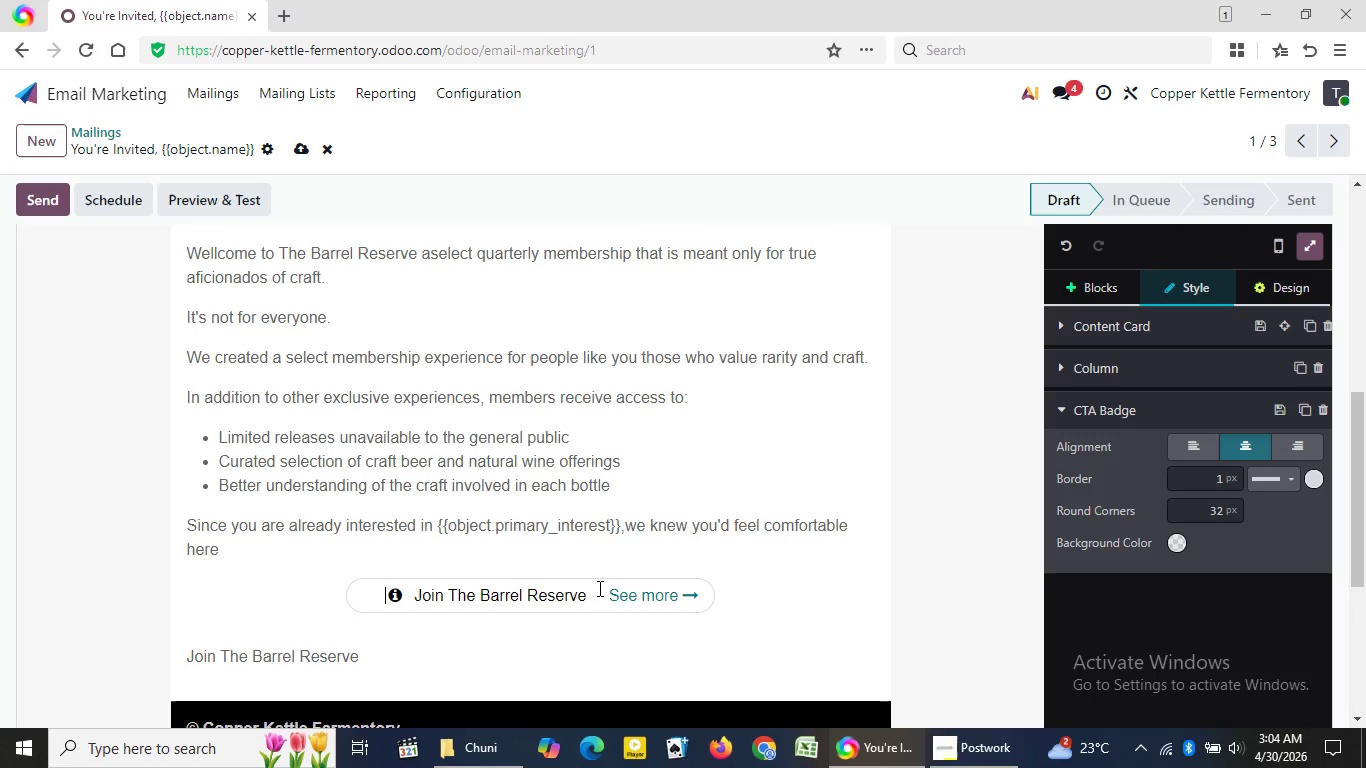 
key(Space)
 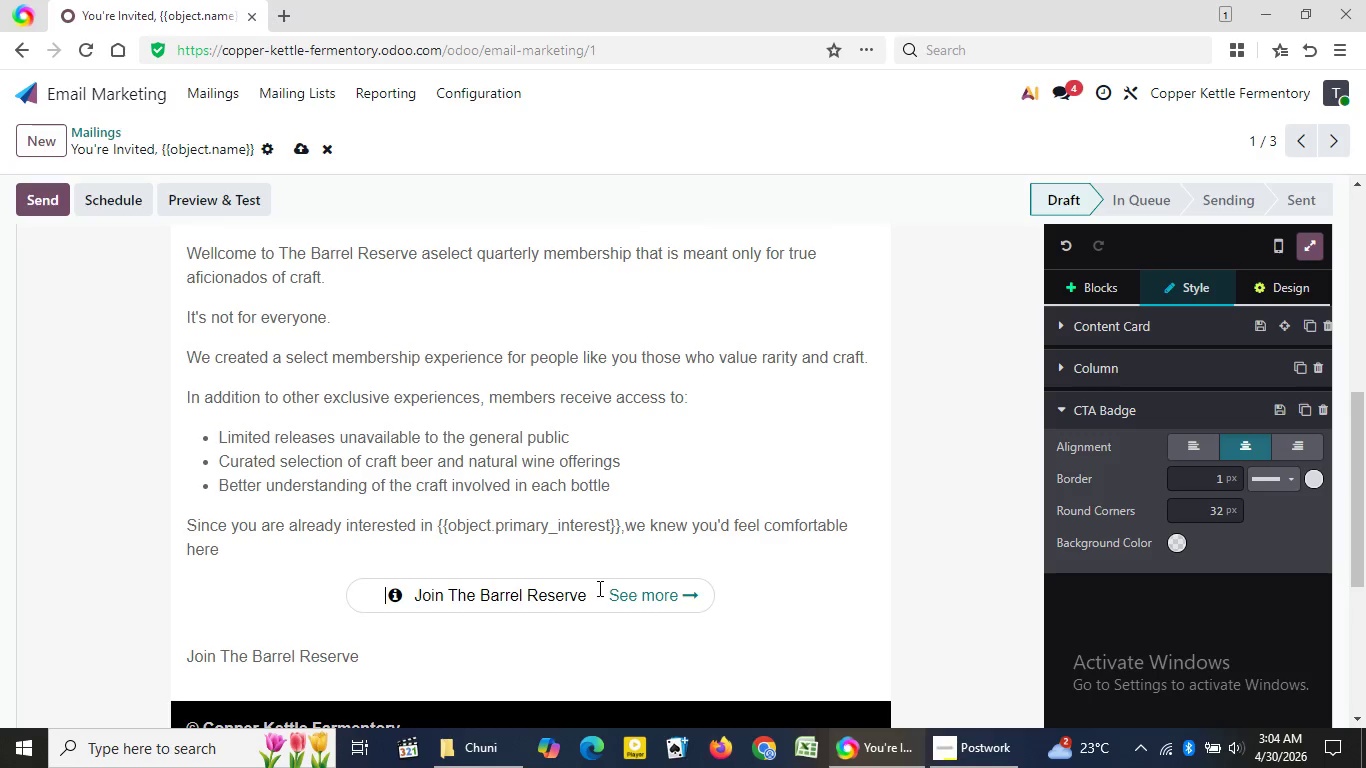 
key(Space)
 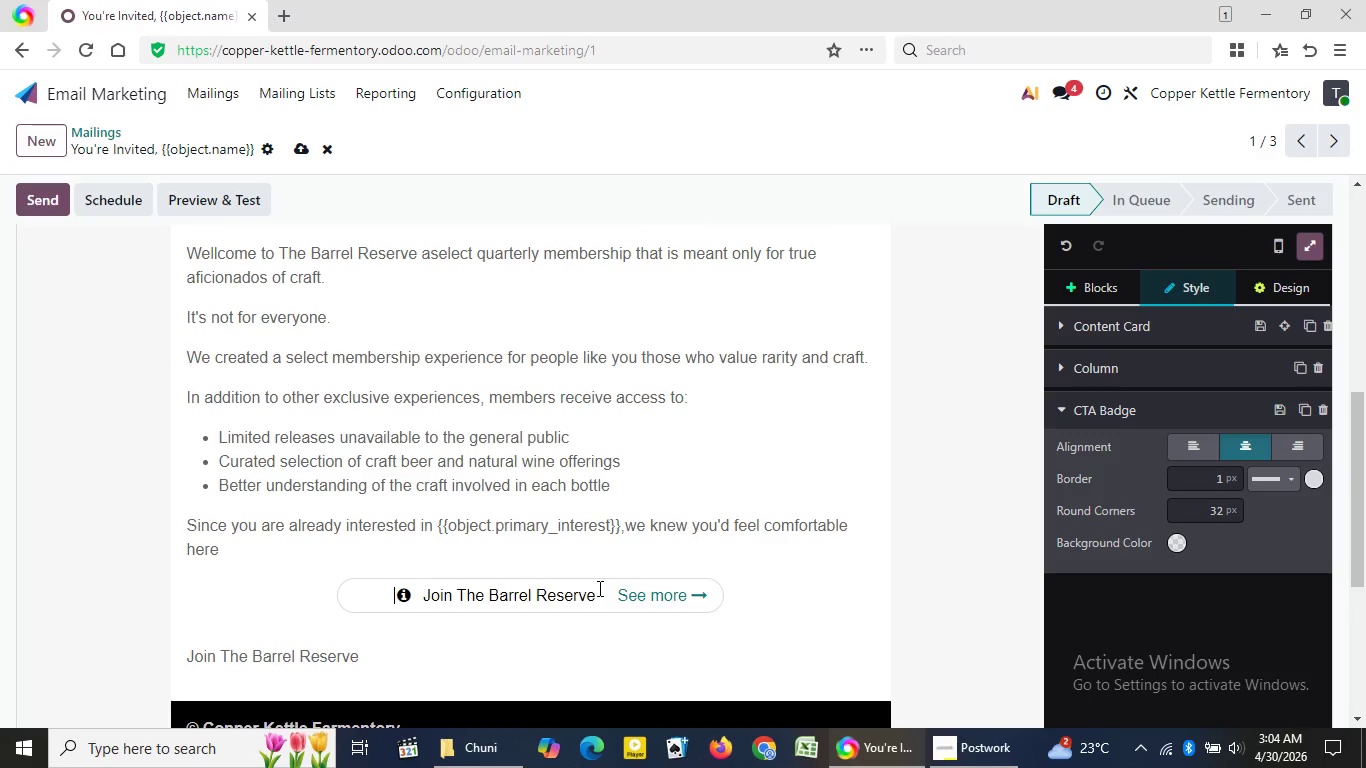 
key(Space)
 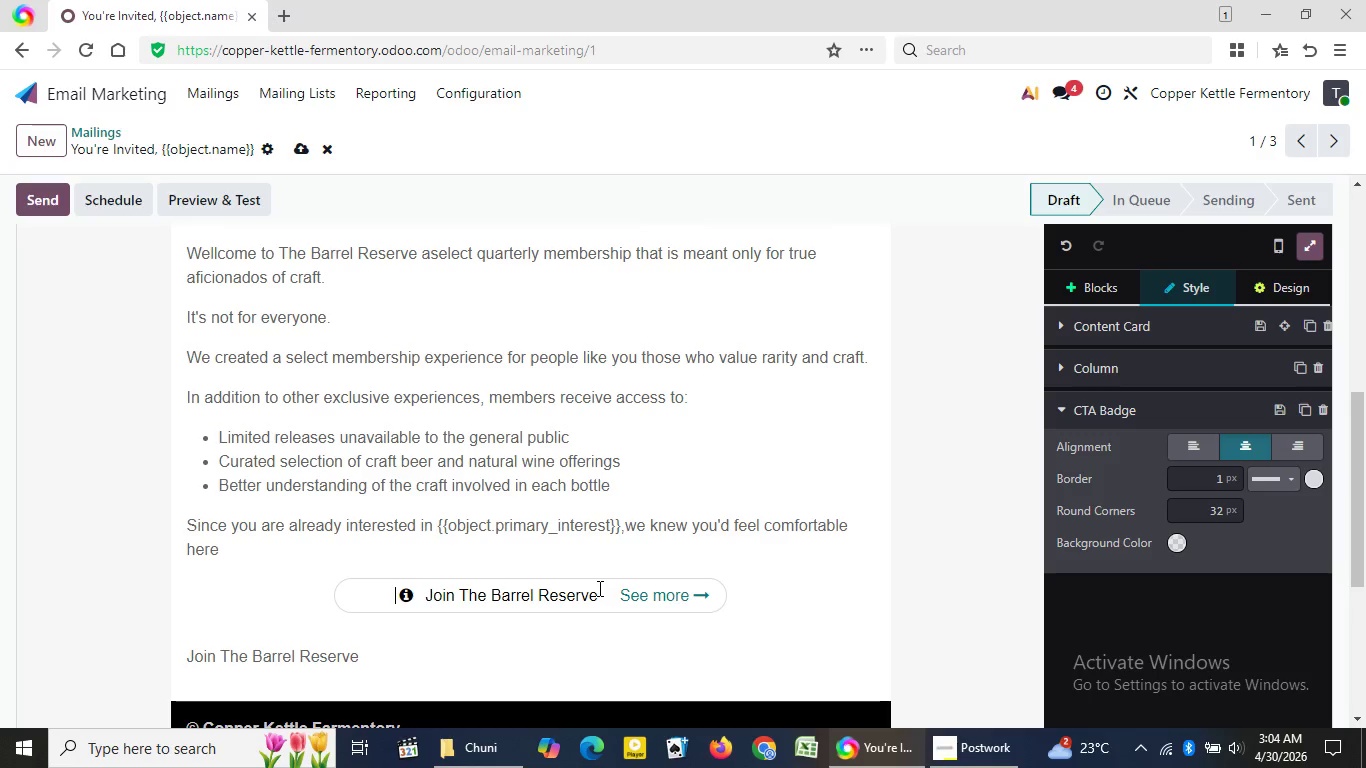 
key(Space)
 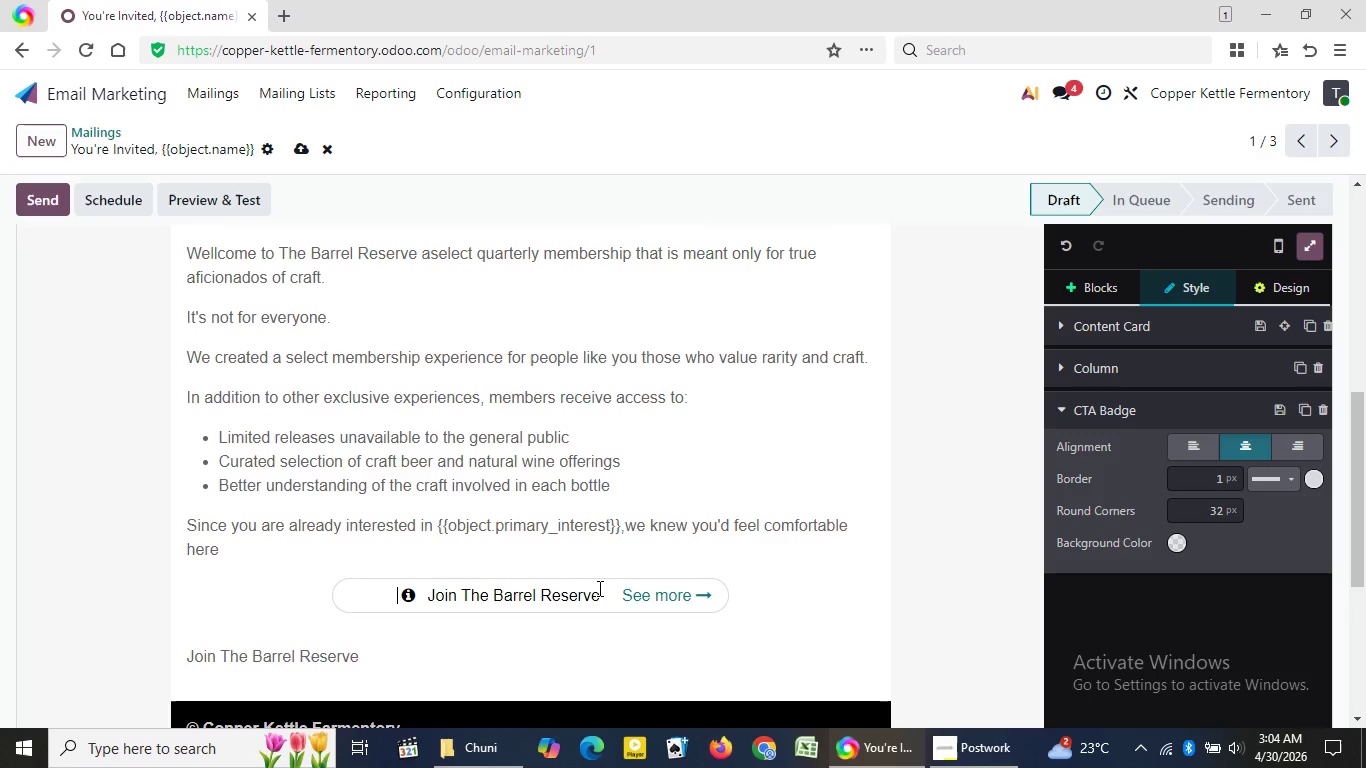 
key(Space)
 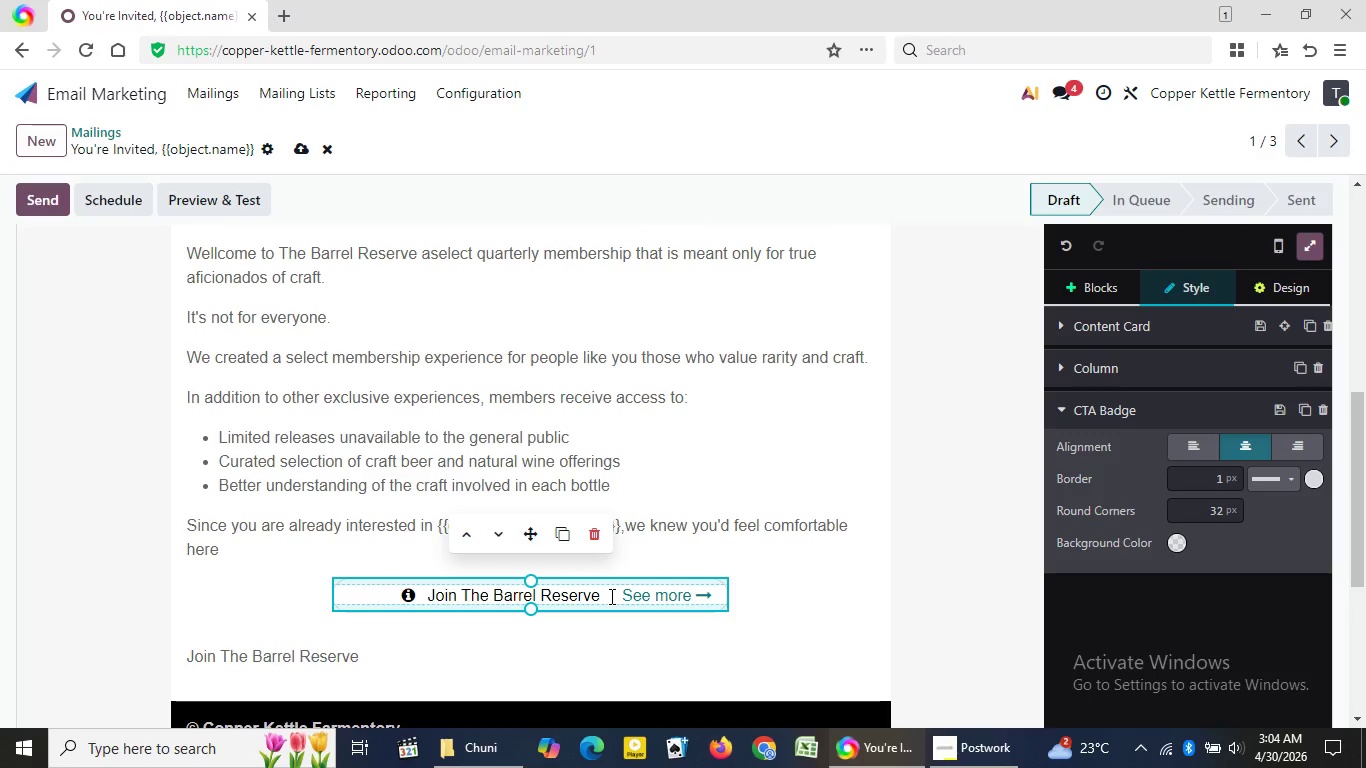 
left_click_drag(start_coordinate=[610, 596], to_coordinate=[705, 593])
 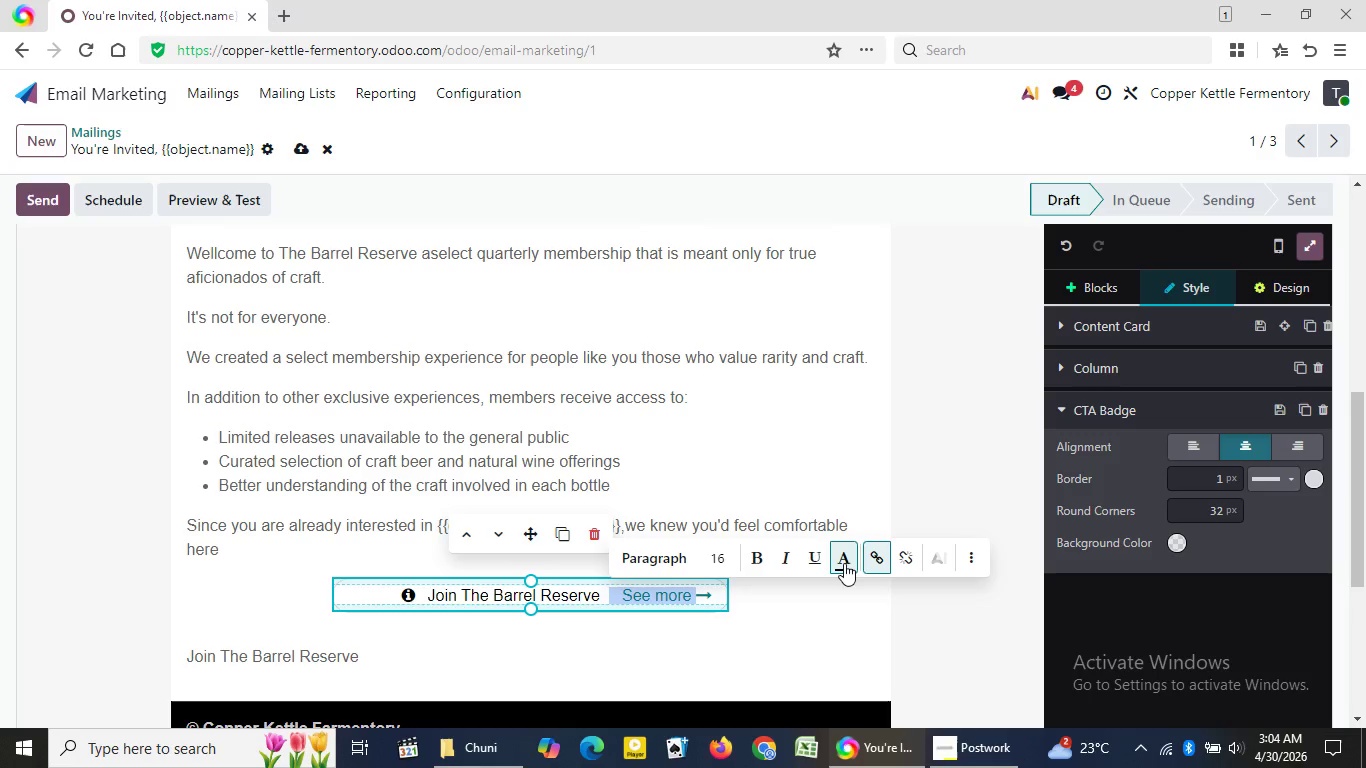 
left_click([844, 563])
 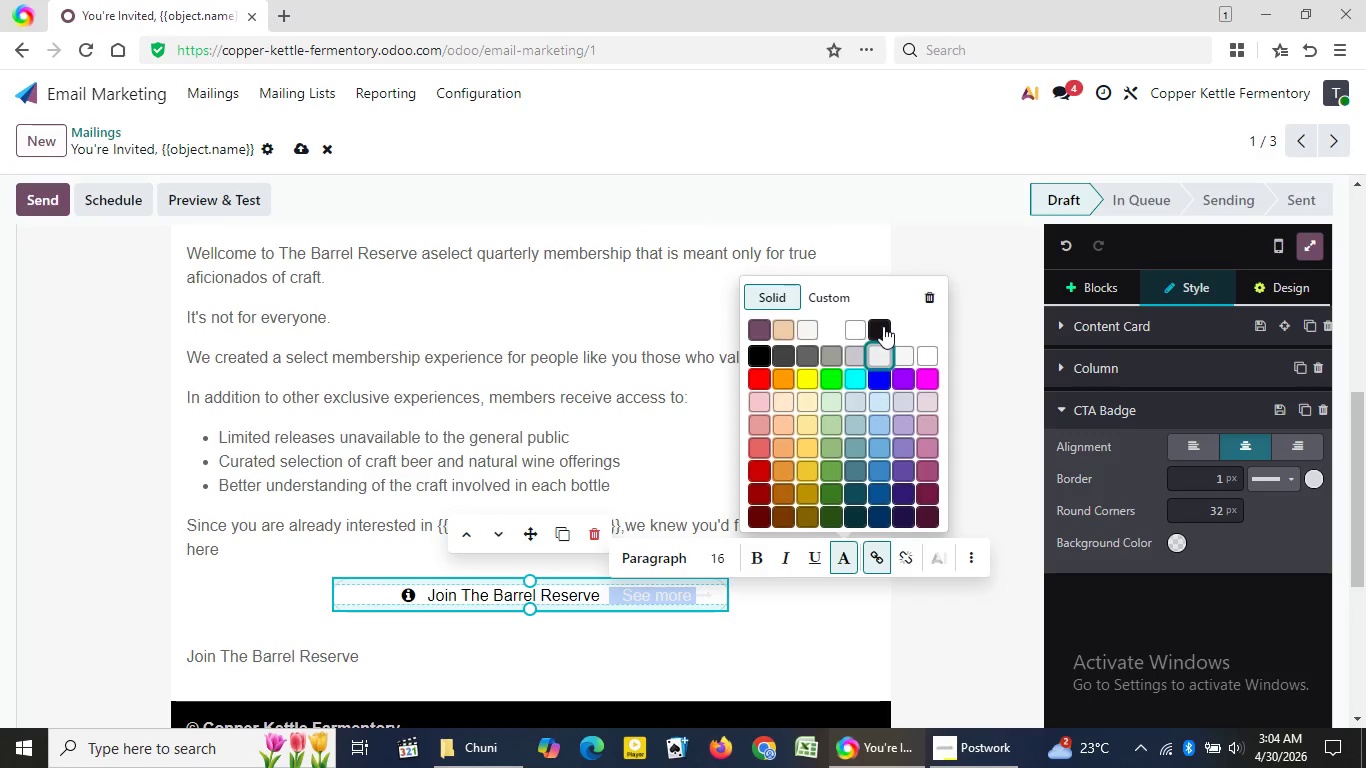 
left_click([883, 326])
 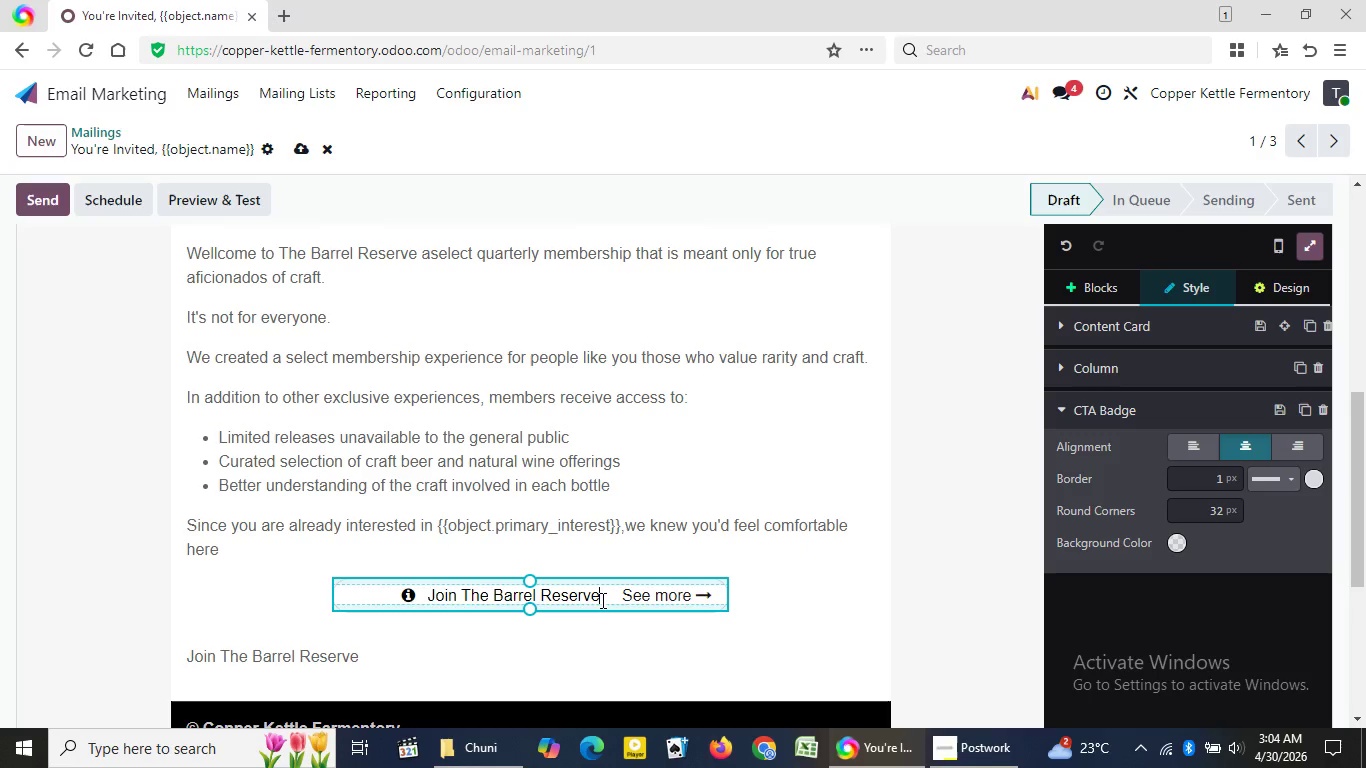 
left_click([601, 600])
 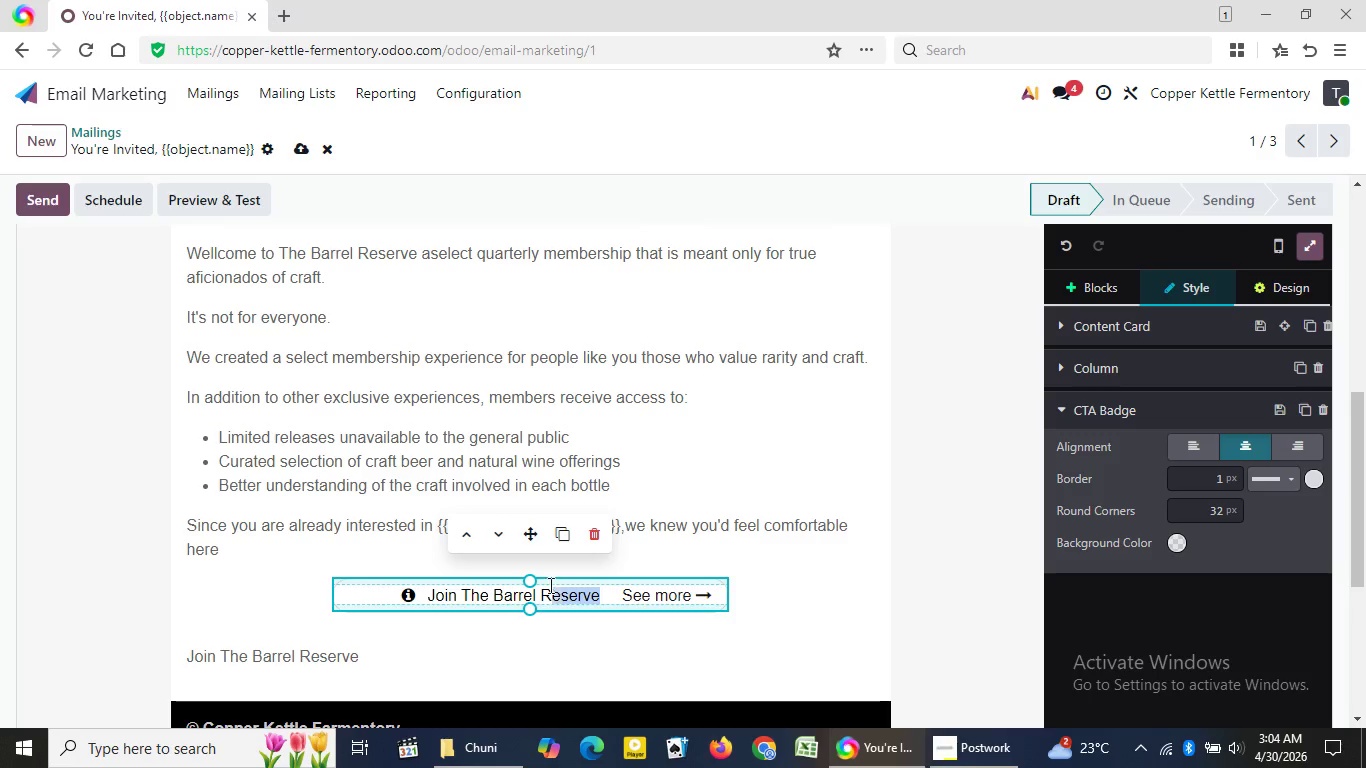 
left_click_drag(start_coordinate=[601, 600], to_coordinate=[391, 590])
 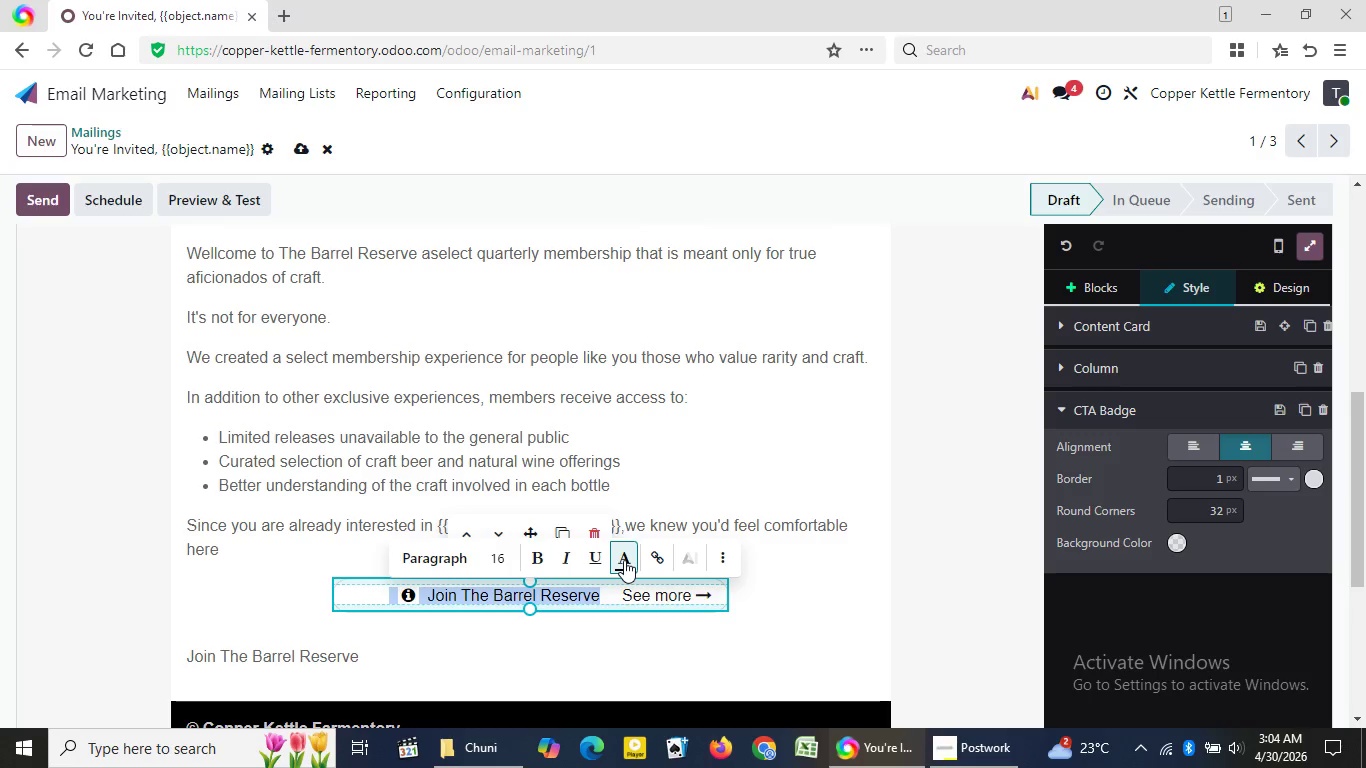 
left_click([624, 560])
 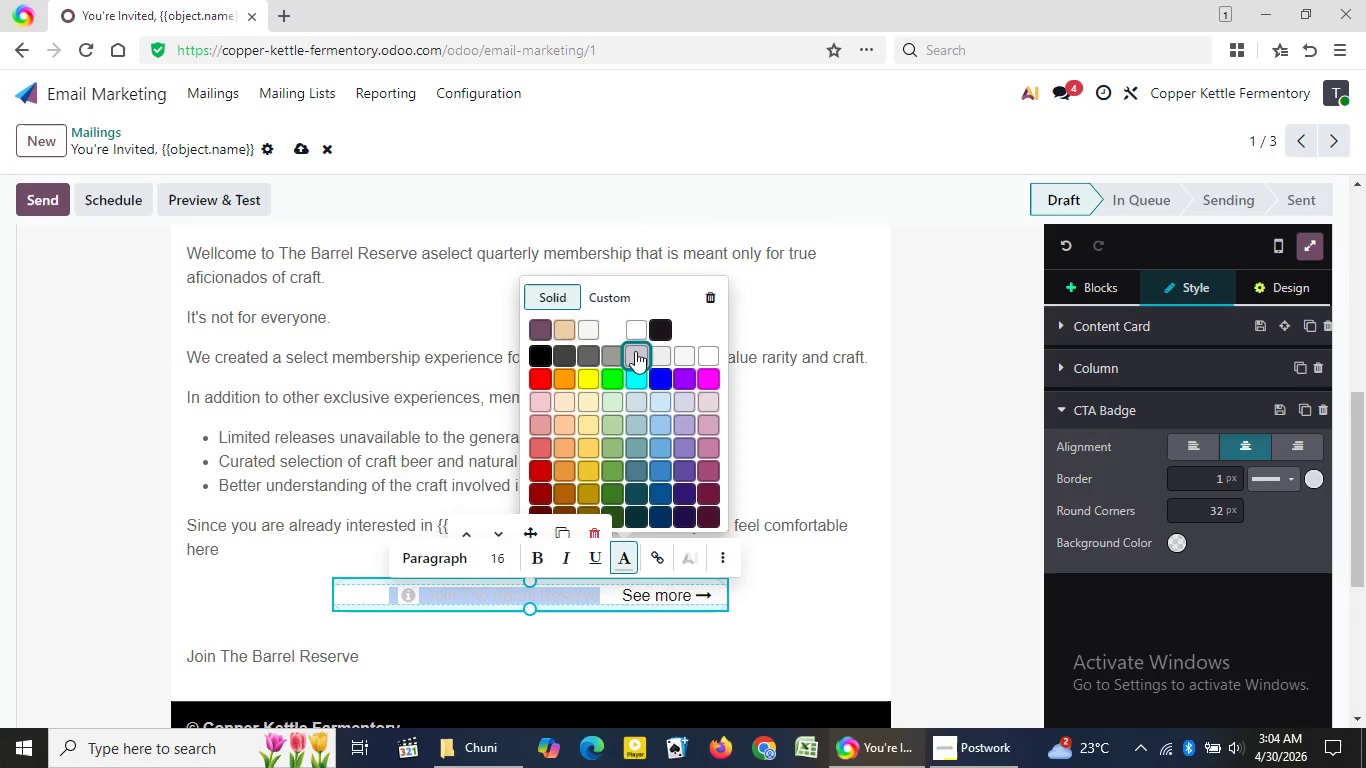 
left_click([635, 351])
 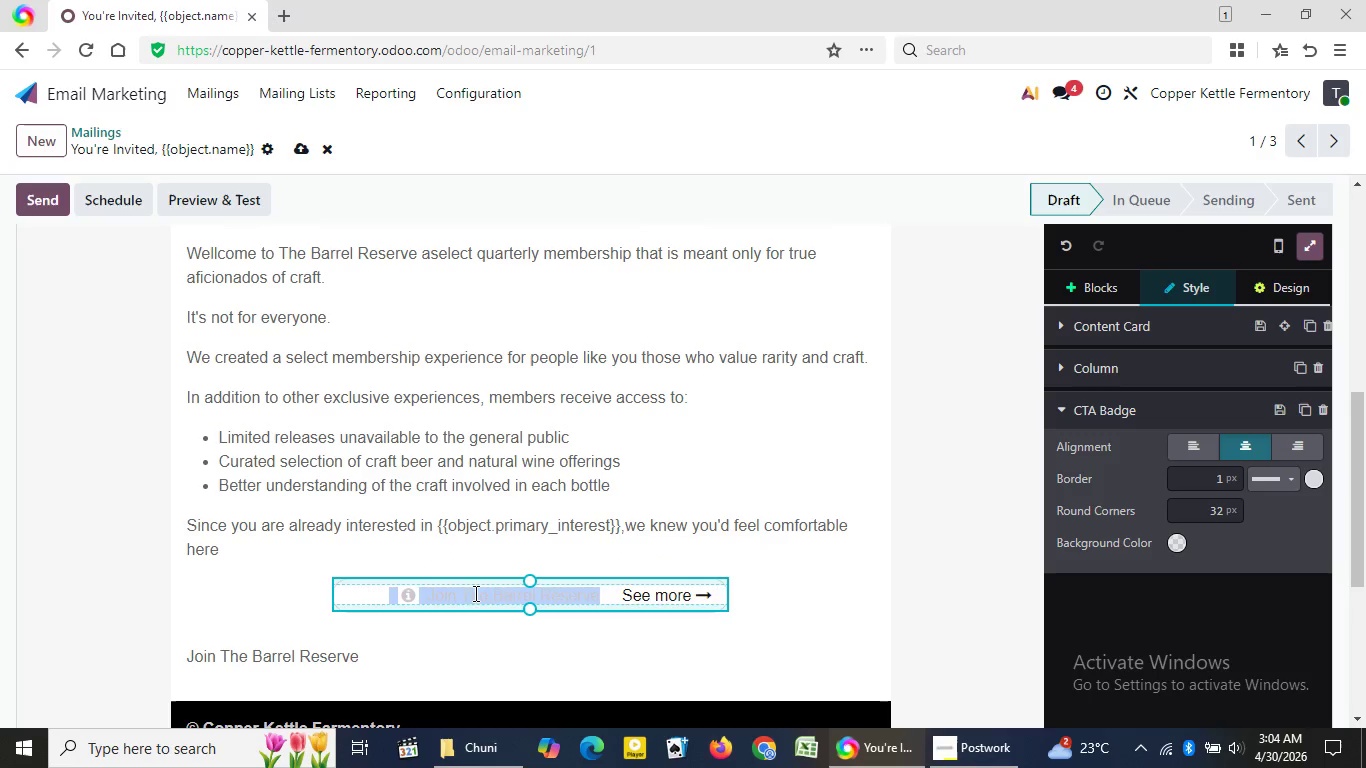 
left_click([474, 593])
 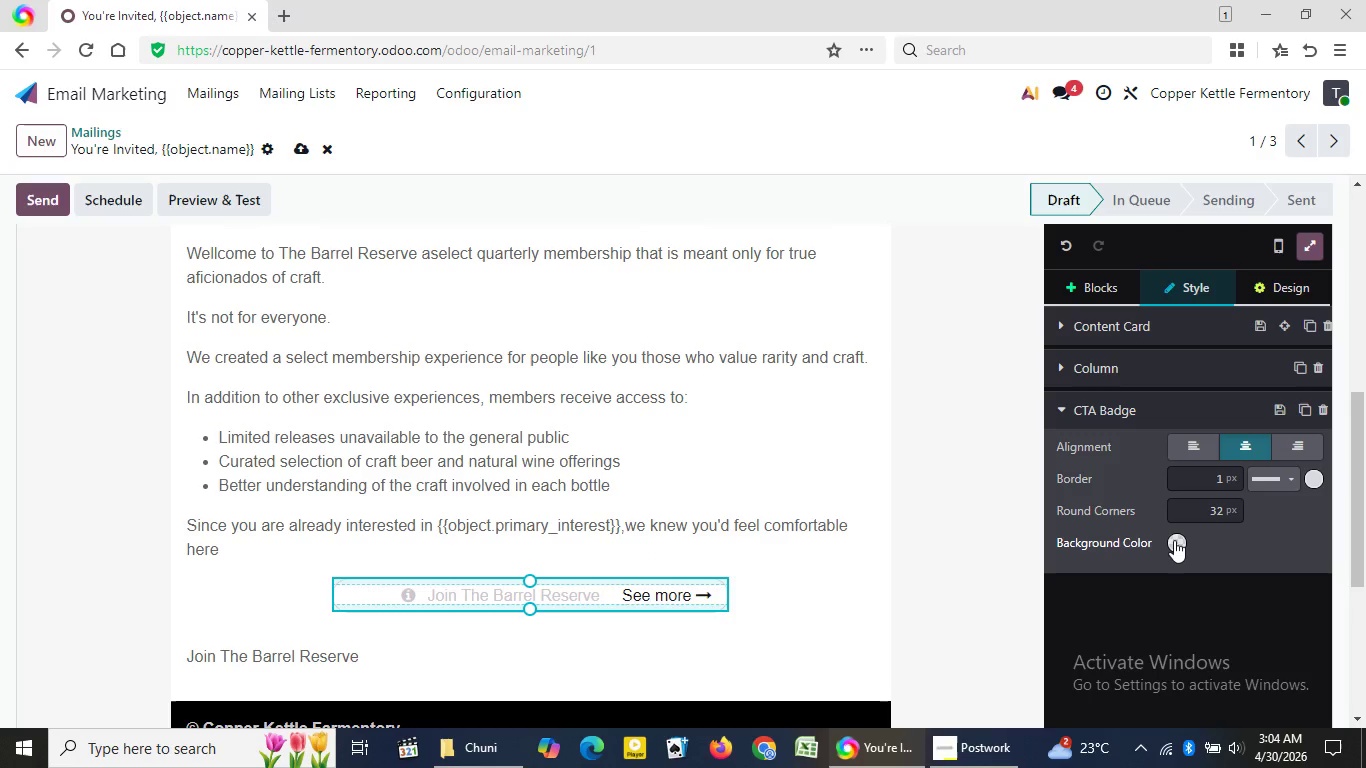 
left_click([1174, 540])
 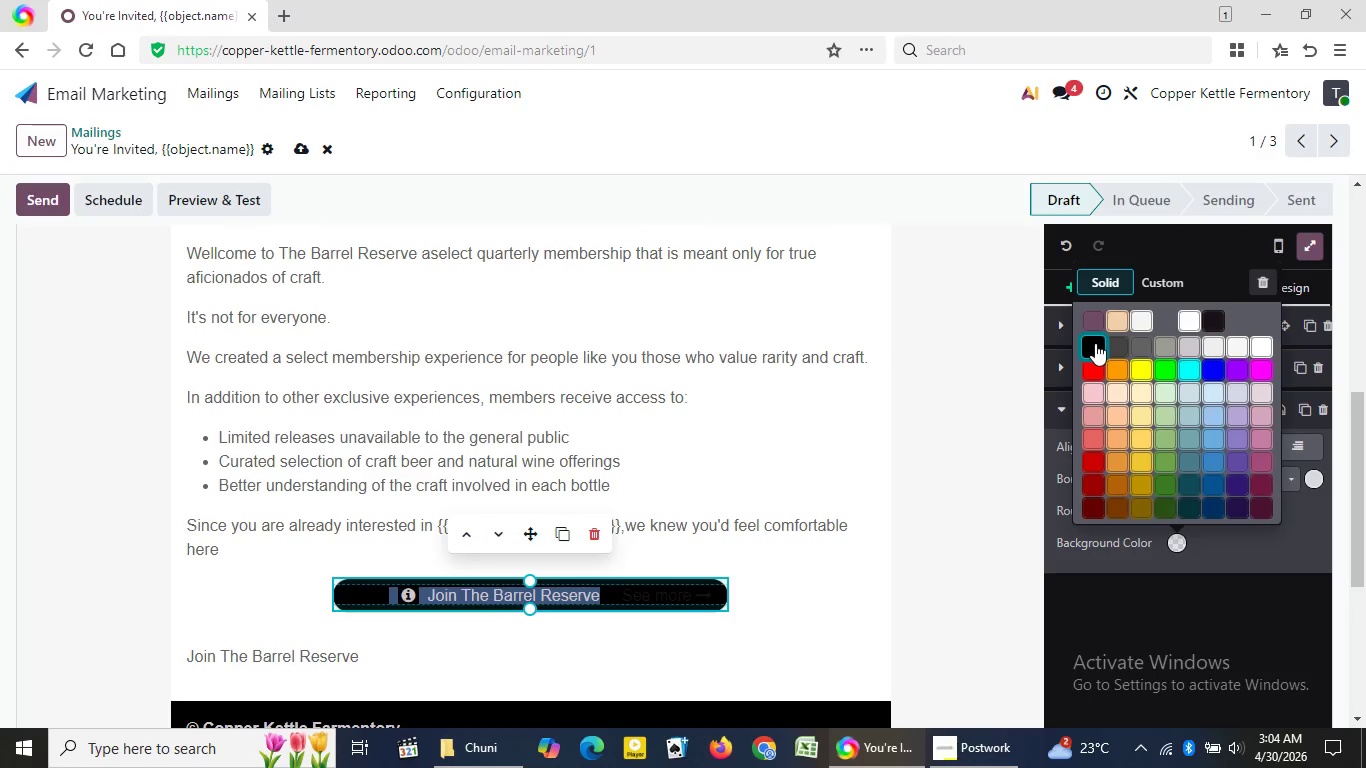 
left_click([1095, 343])
 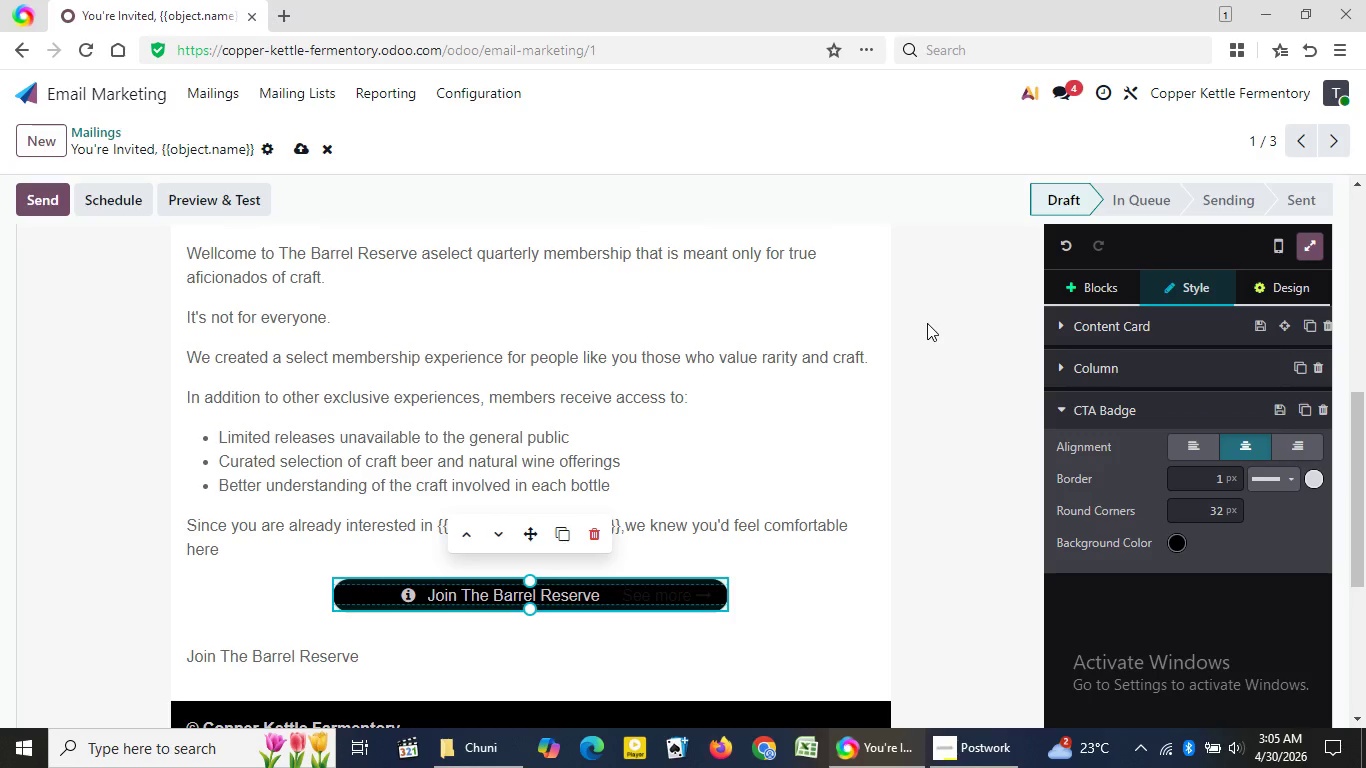 
left_click([927, 323])
 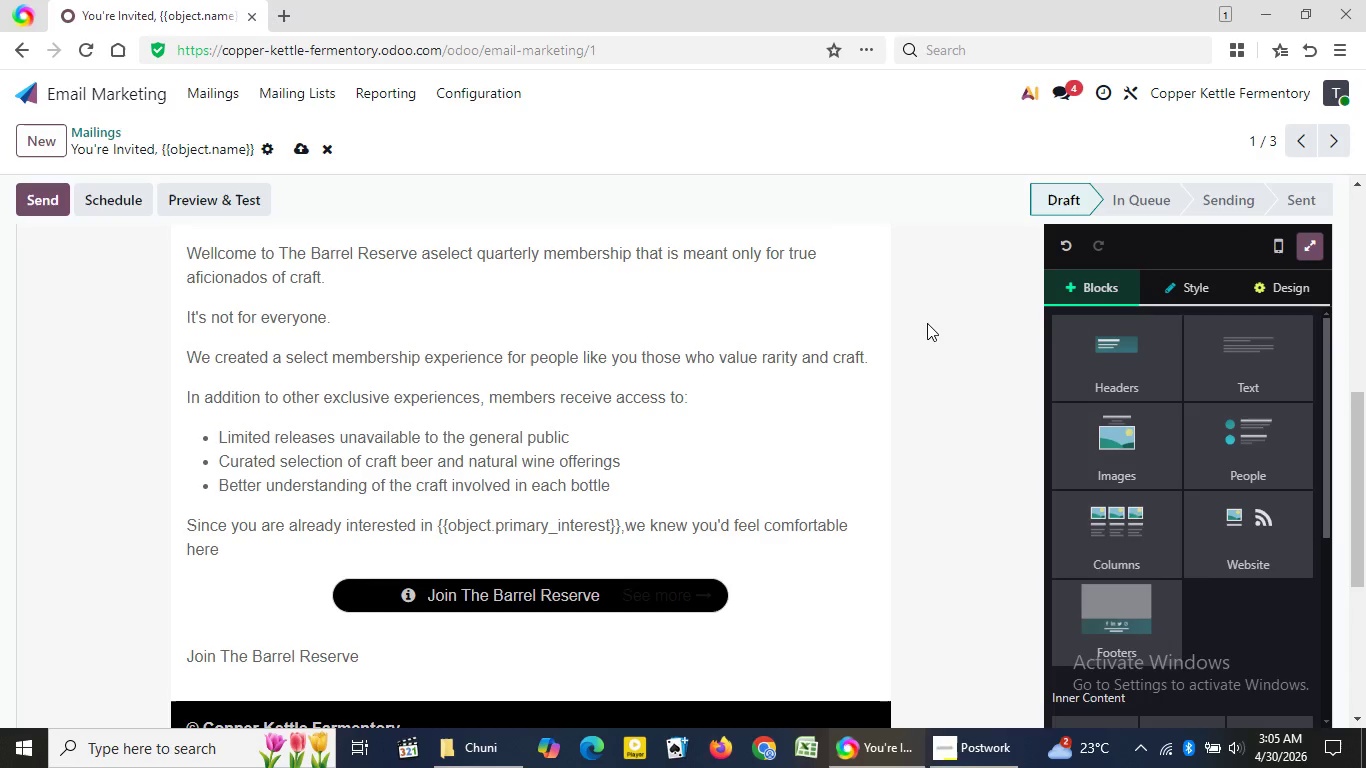 
wait(10.44)
 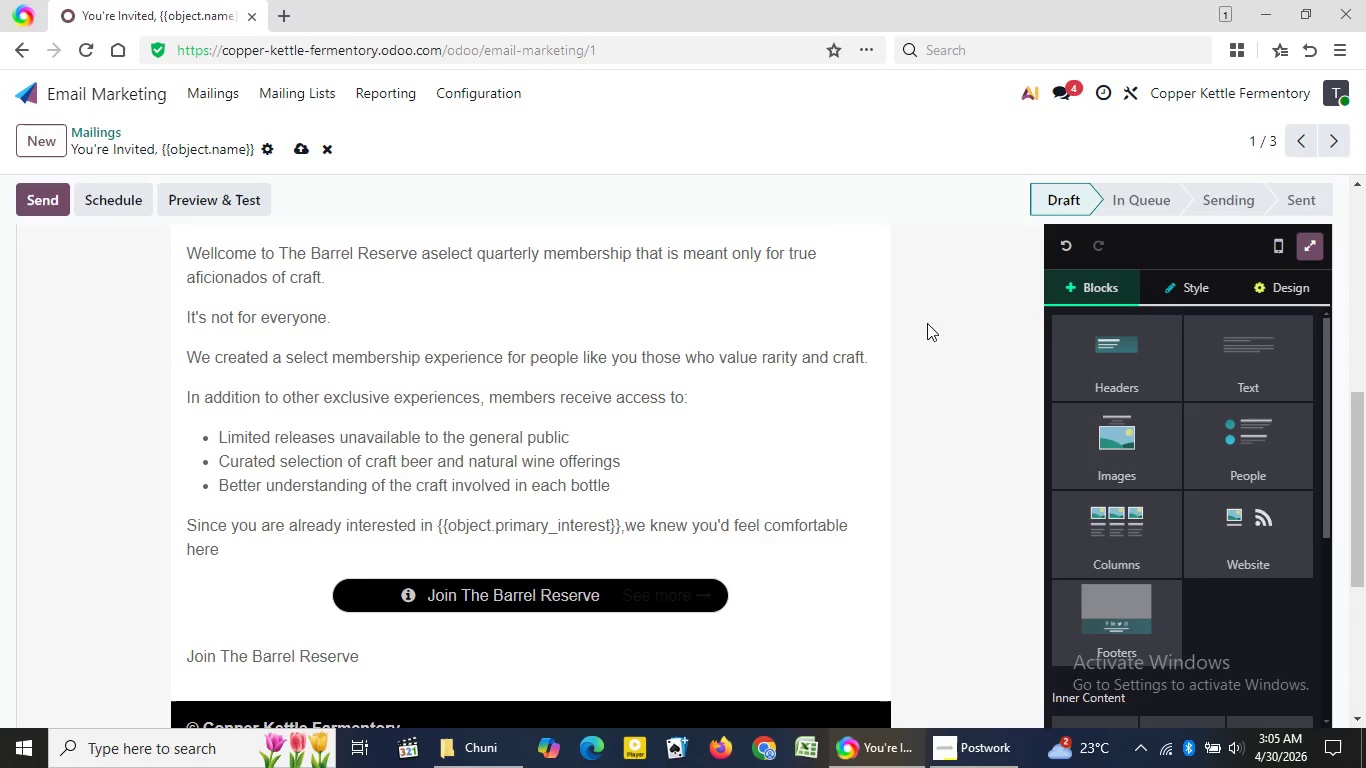 
left_click_drag(start_coordinate=[1365, 415], to_coordinate=[1365, 137])
 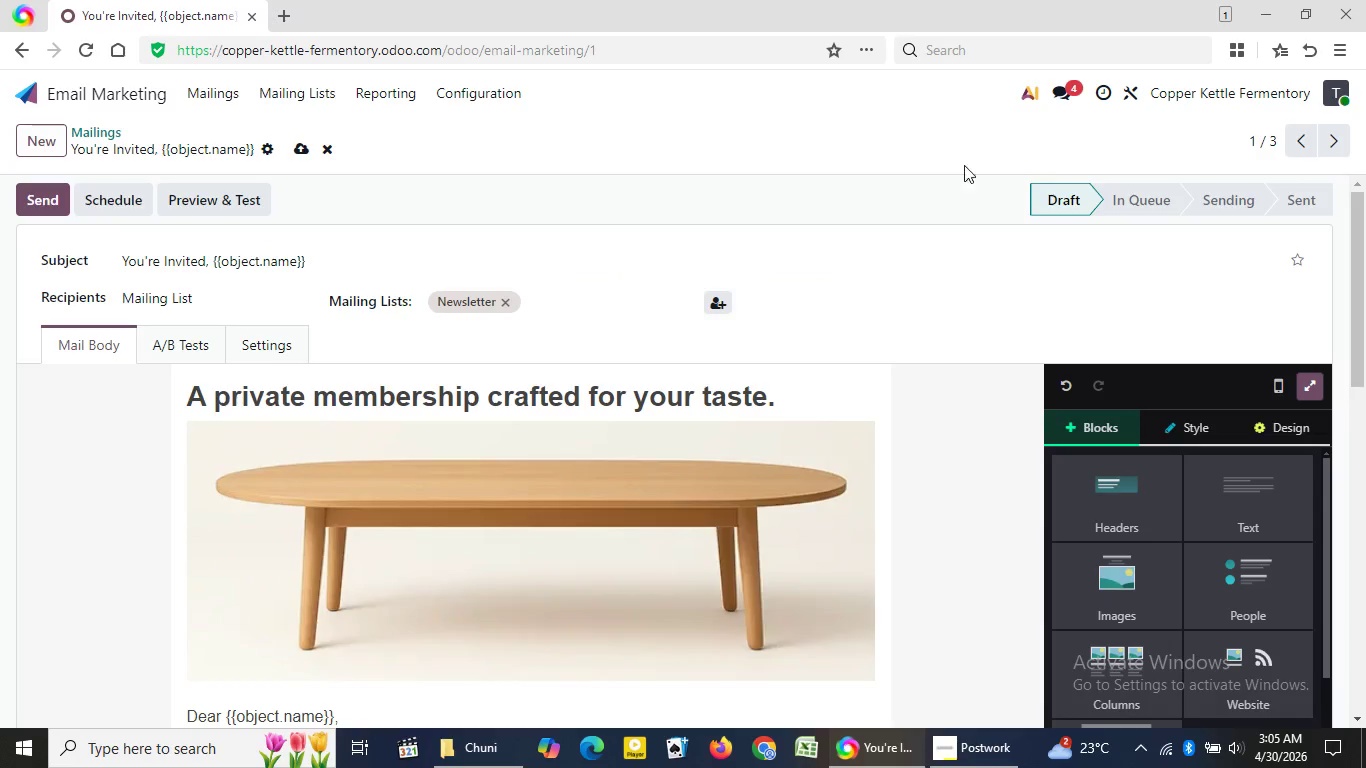 
wait(8.03)
 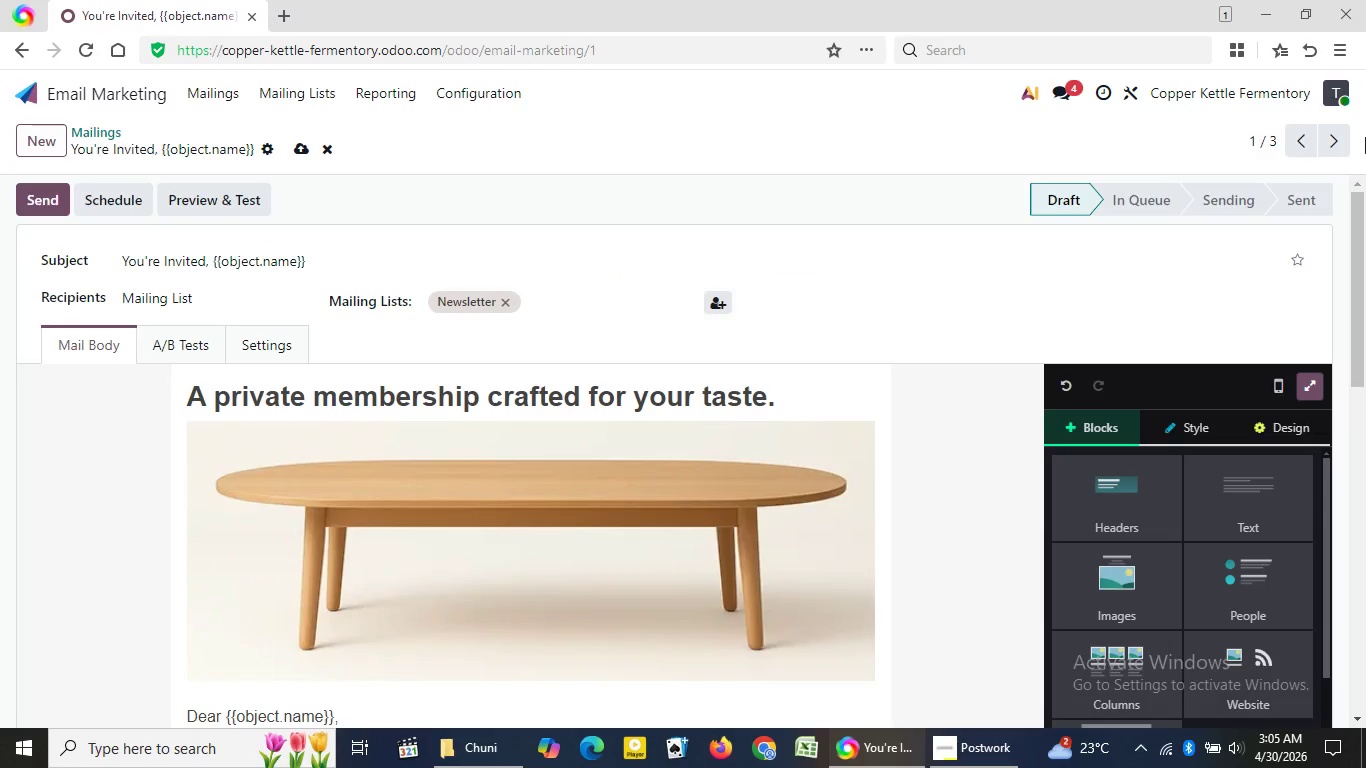 
left_click([312, 149])
 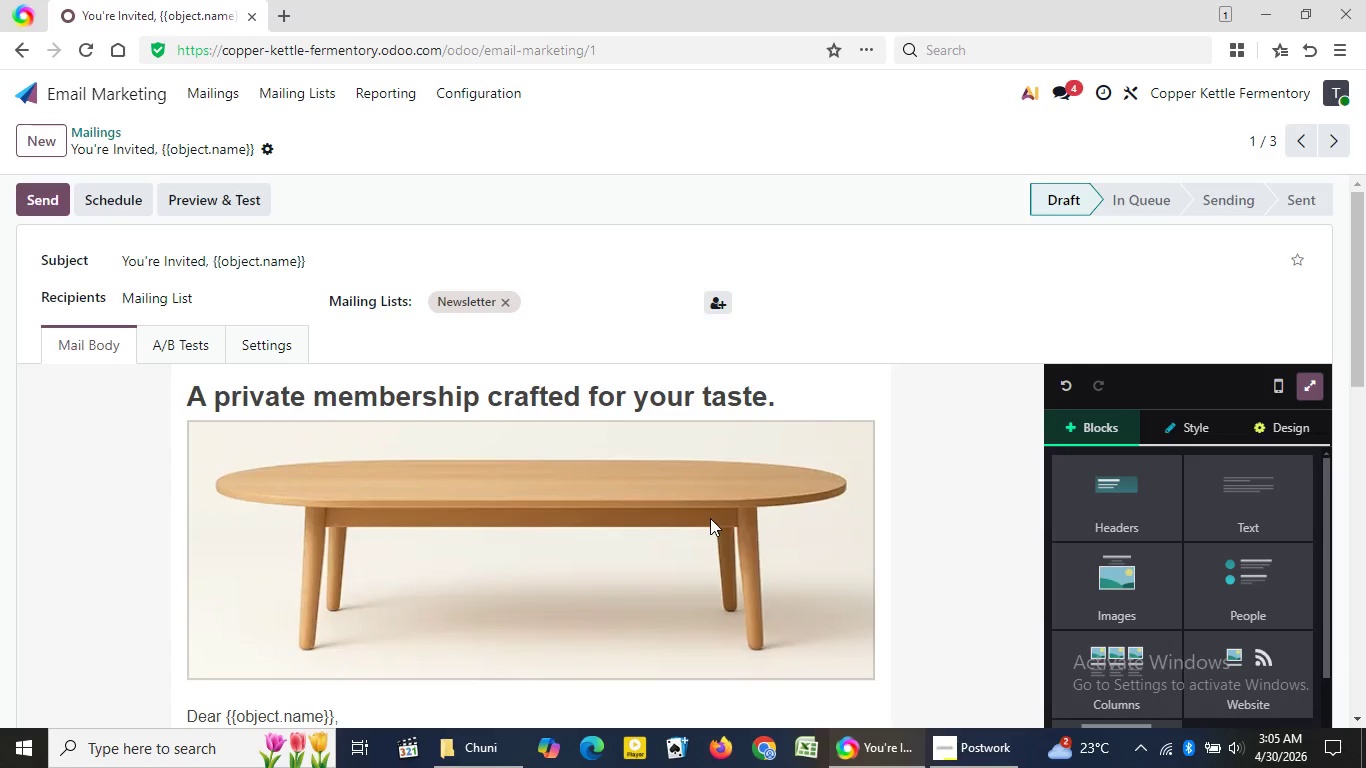 
double_click([710, 518])
 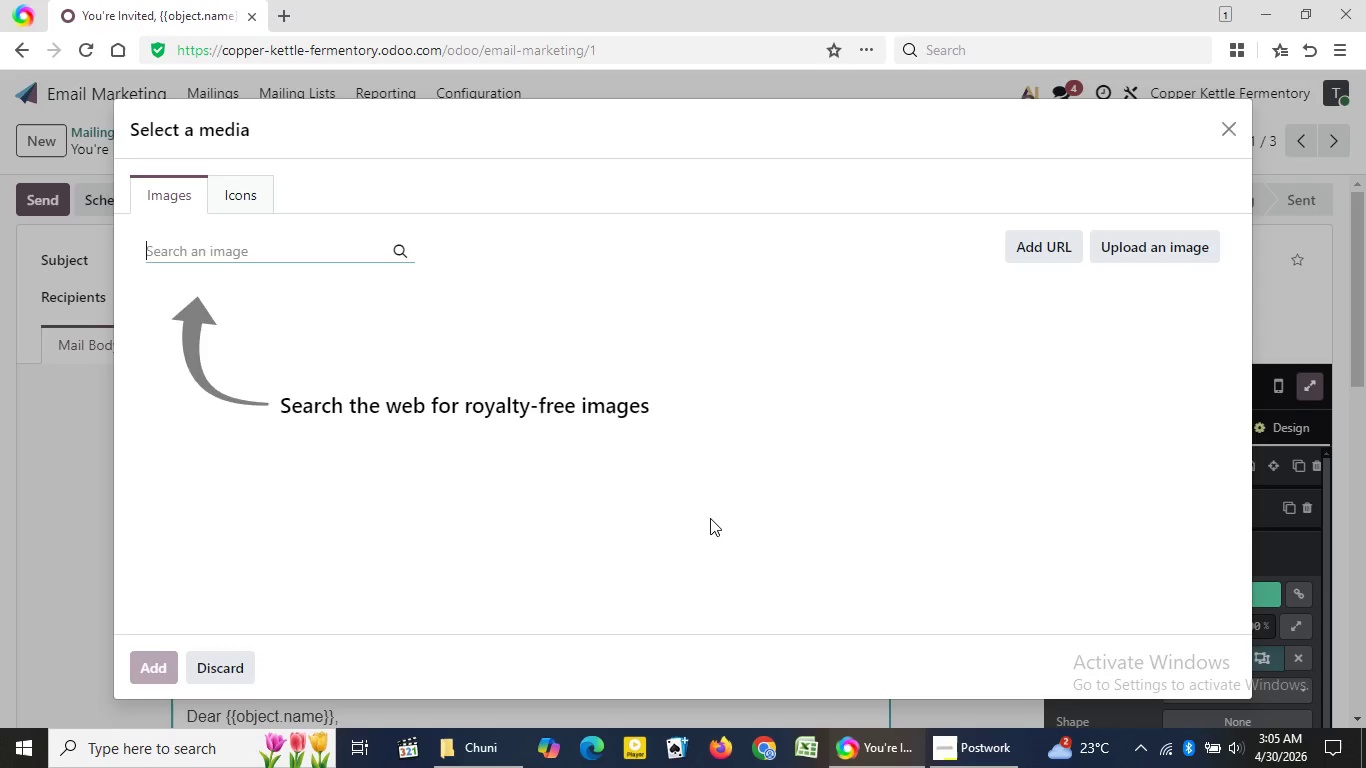 
wait(19.67)
 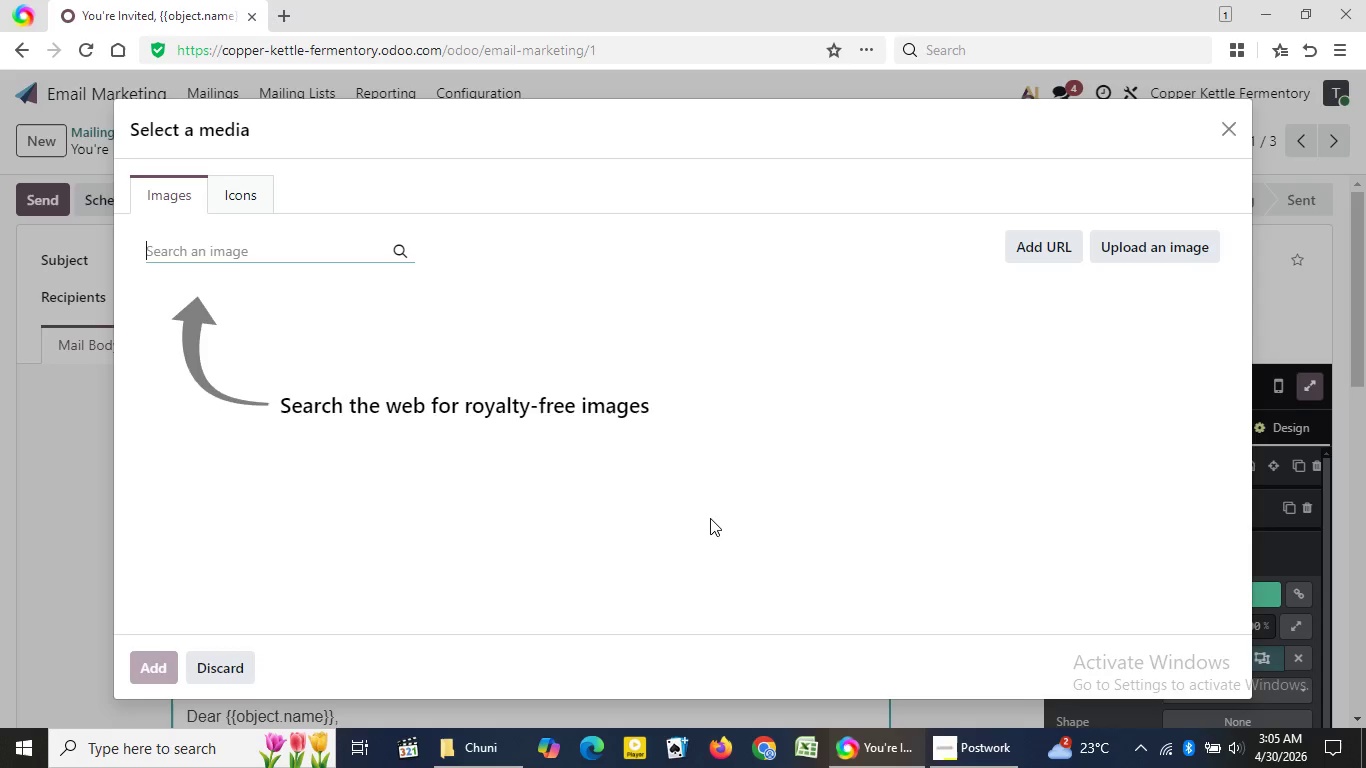 
type(craft brewery)
 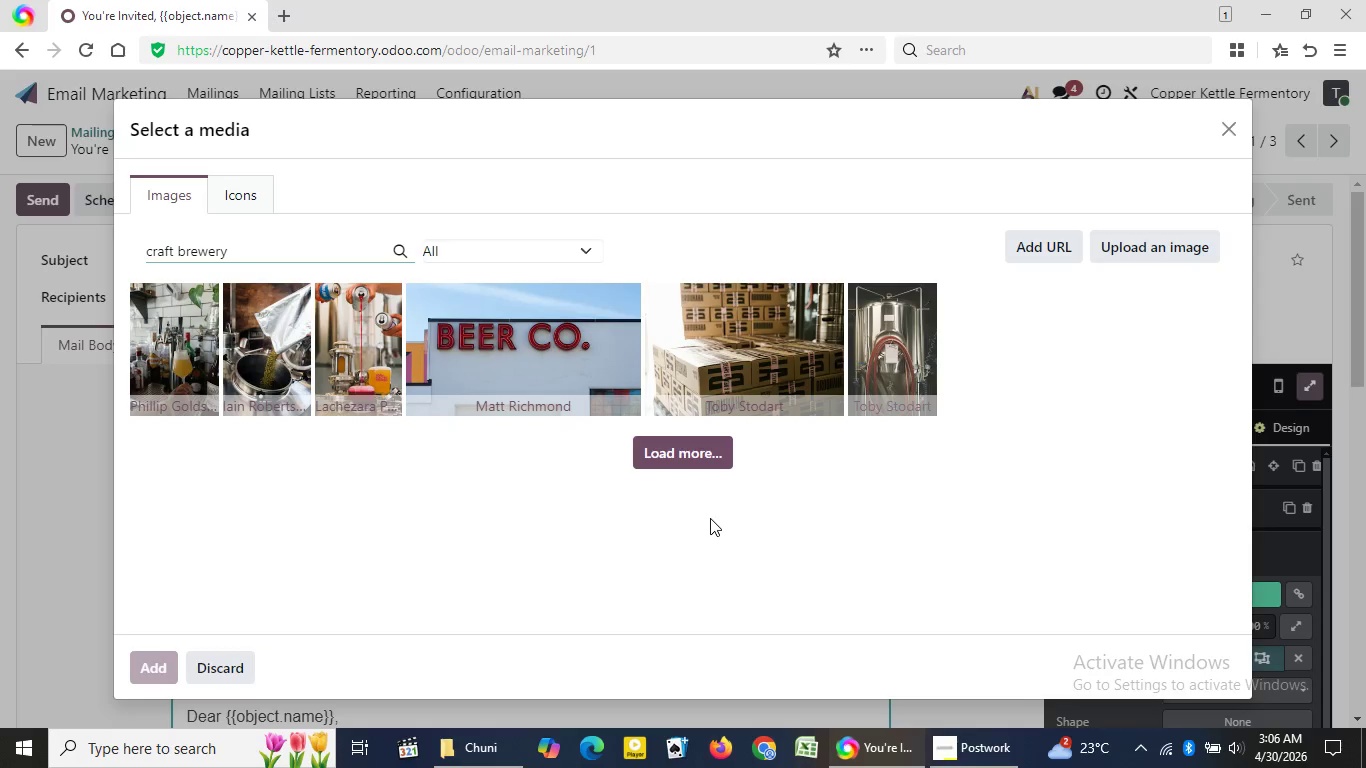 
wait(16.56)
 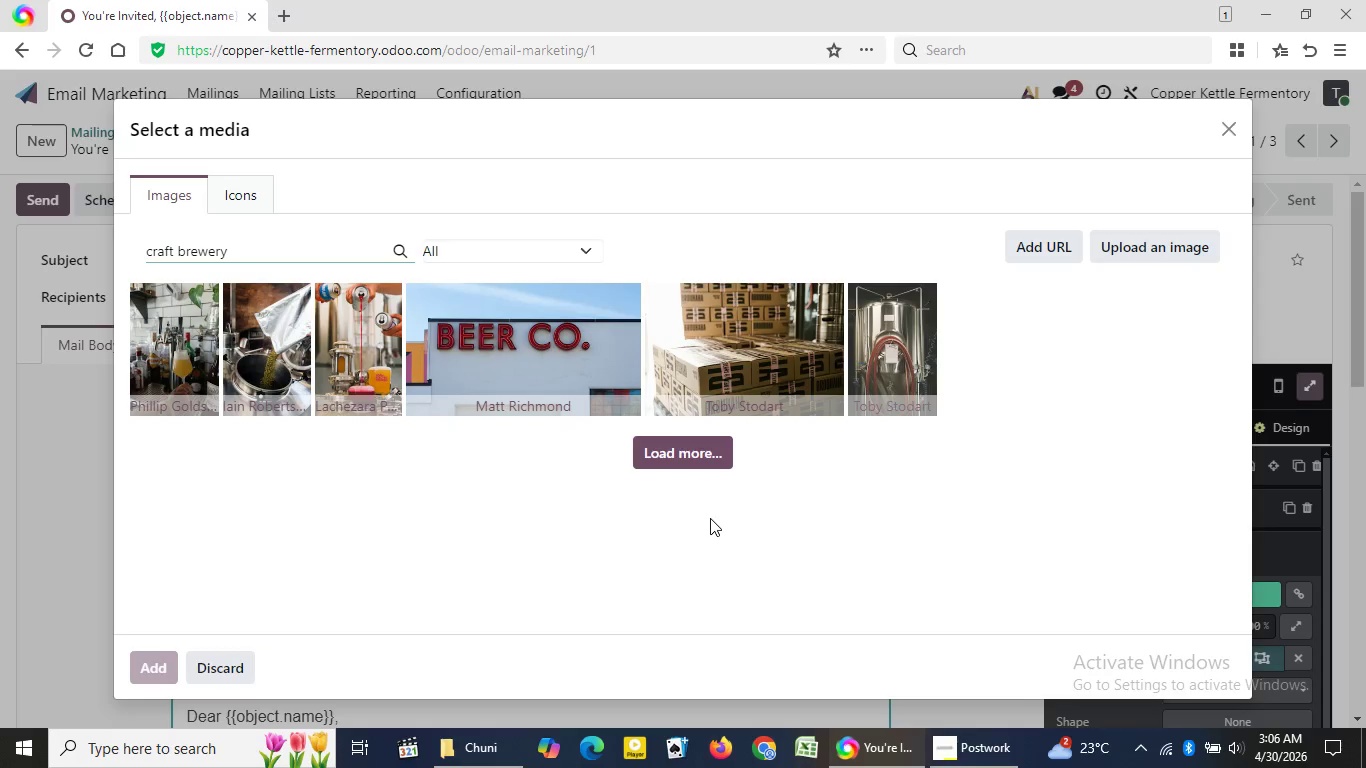 
type( barrels)
 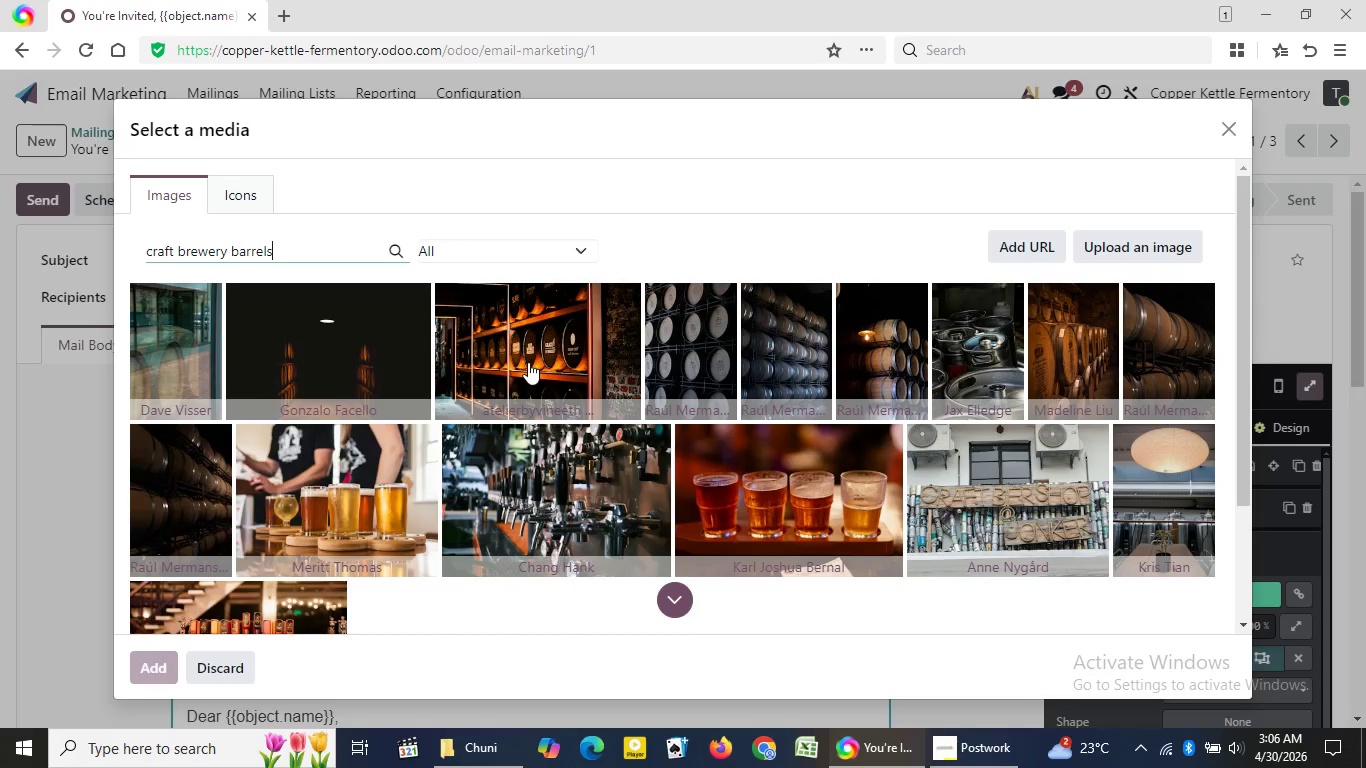 
wait(28.7)
 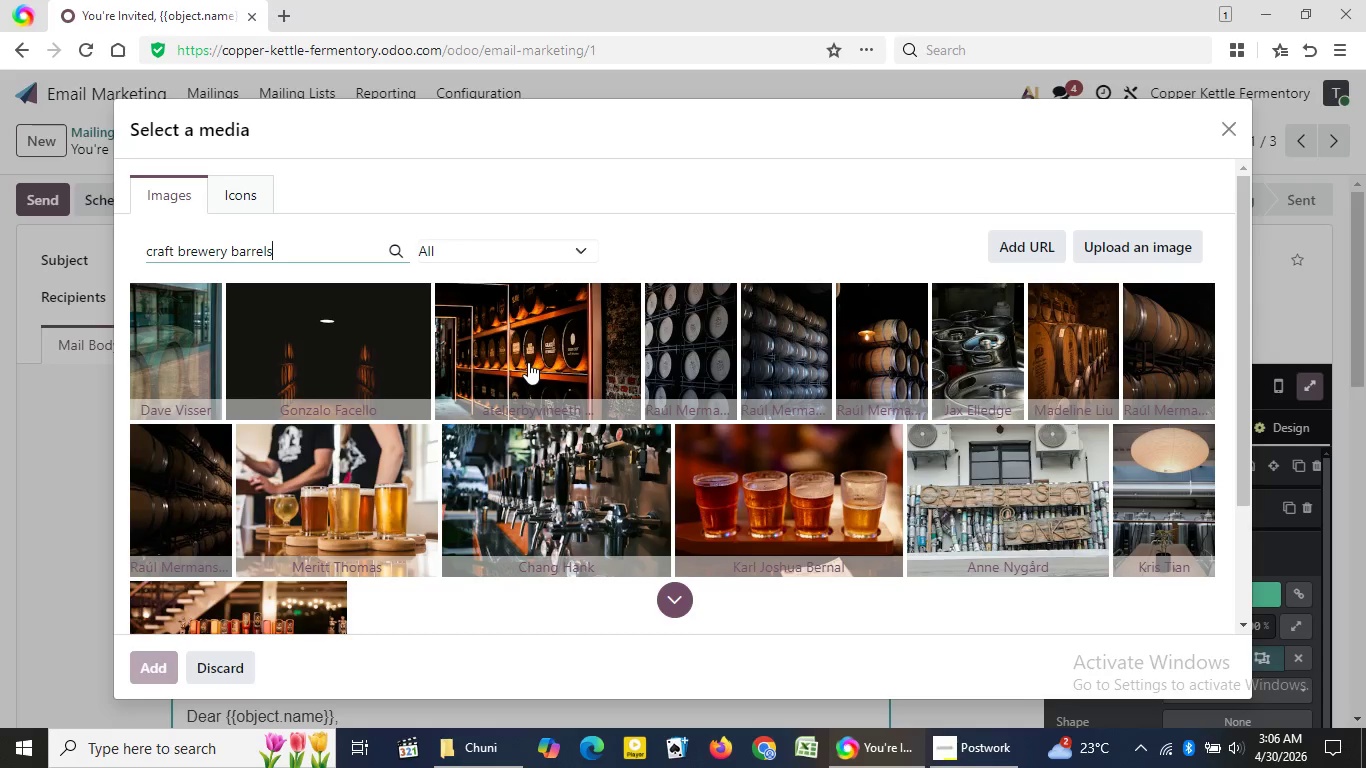 
left_click([1245, 532])
 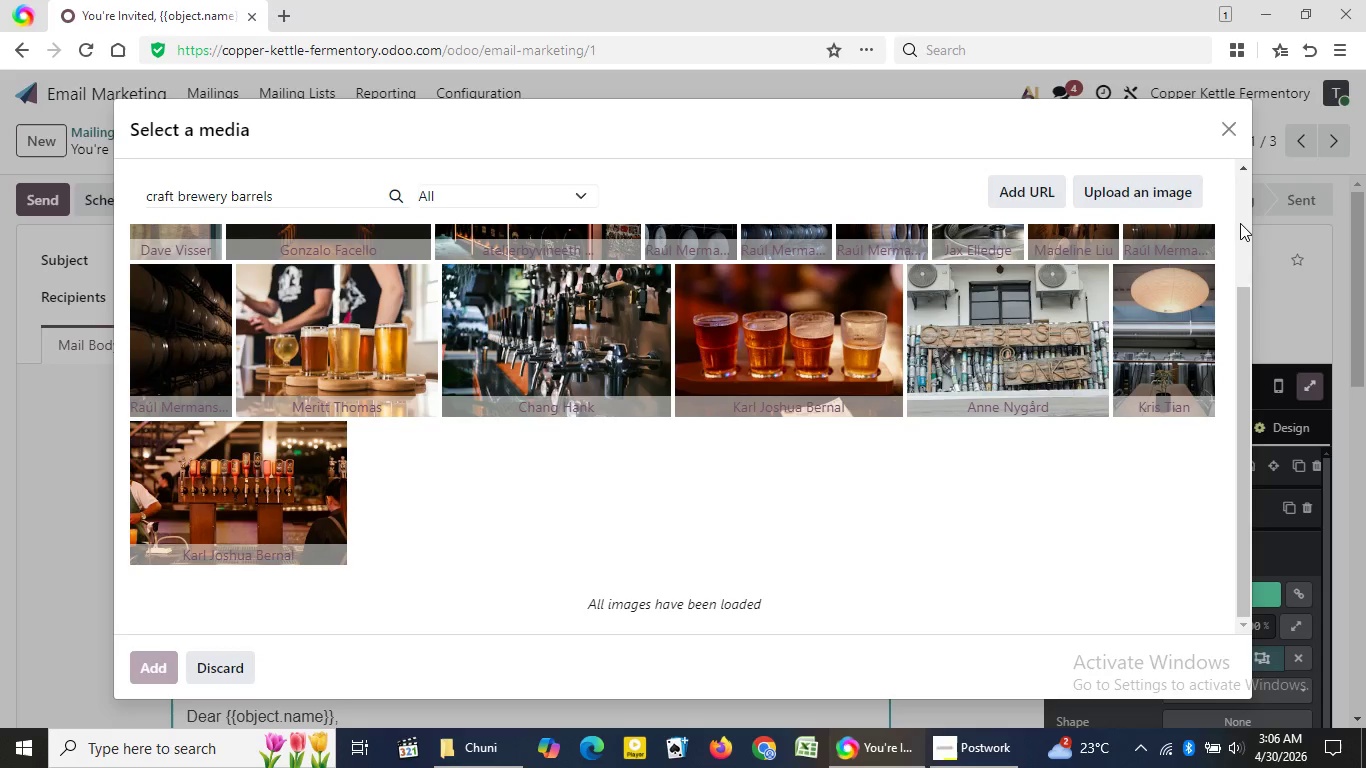 
left_click([1240, 223])
 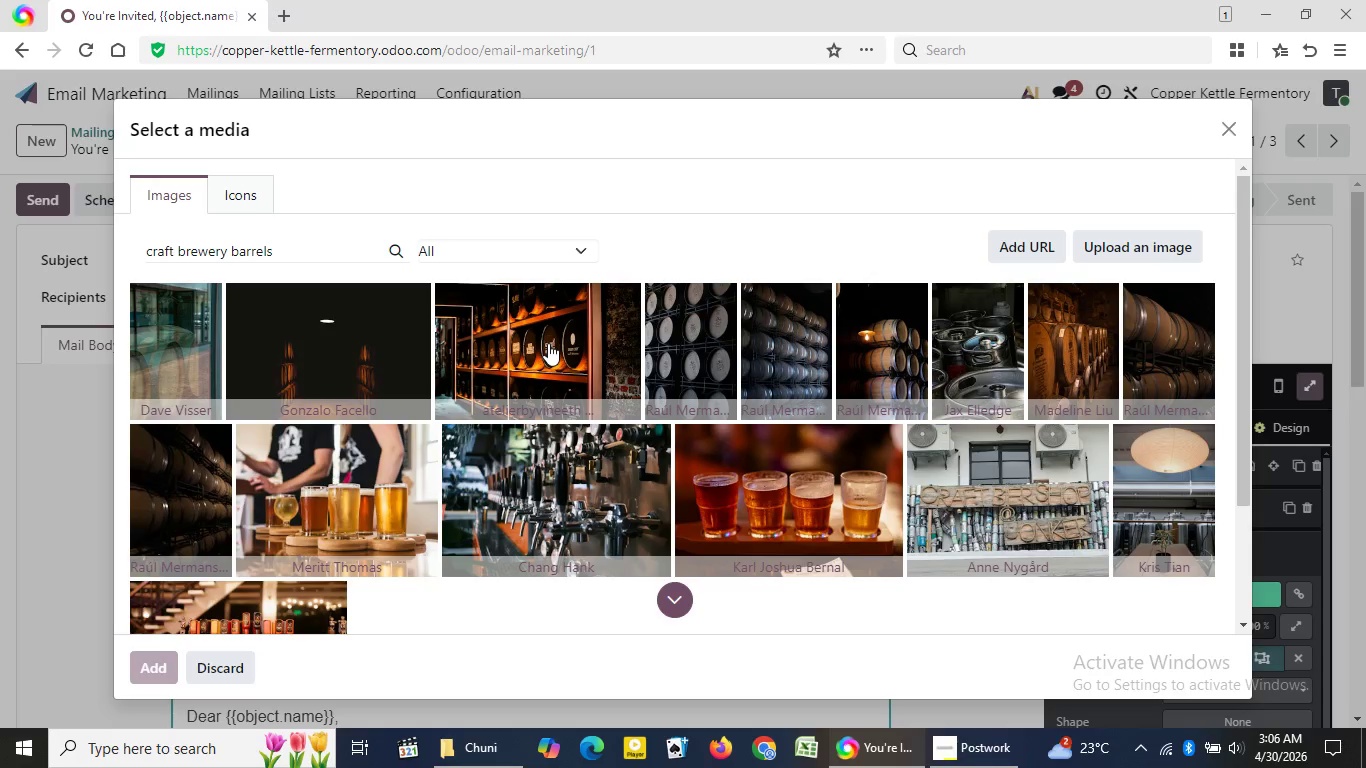 
left_click([548, 343])
 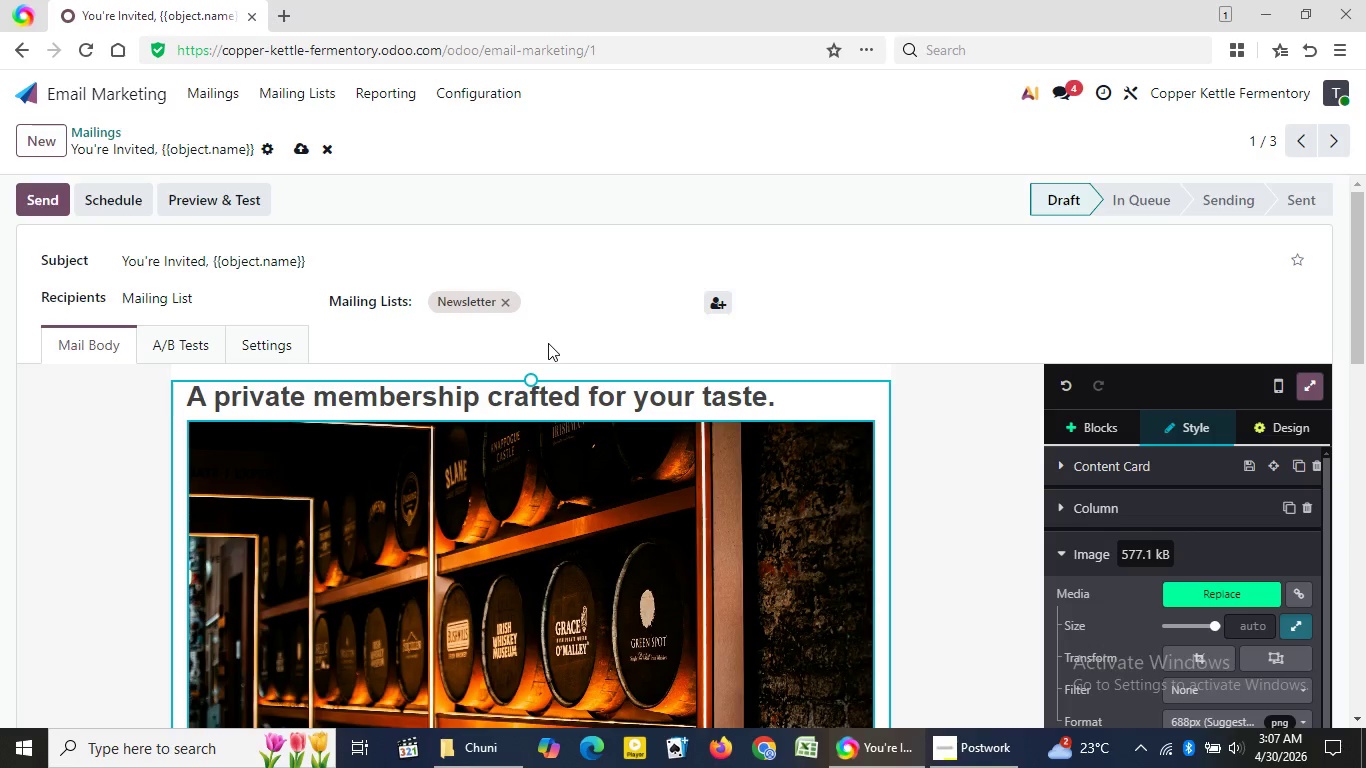 
wait(16.0)
 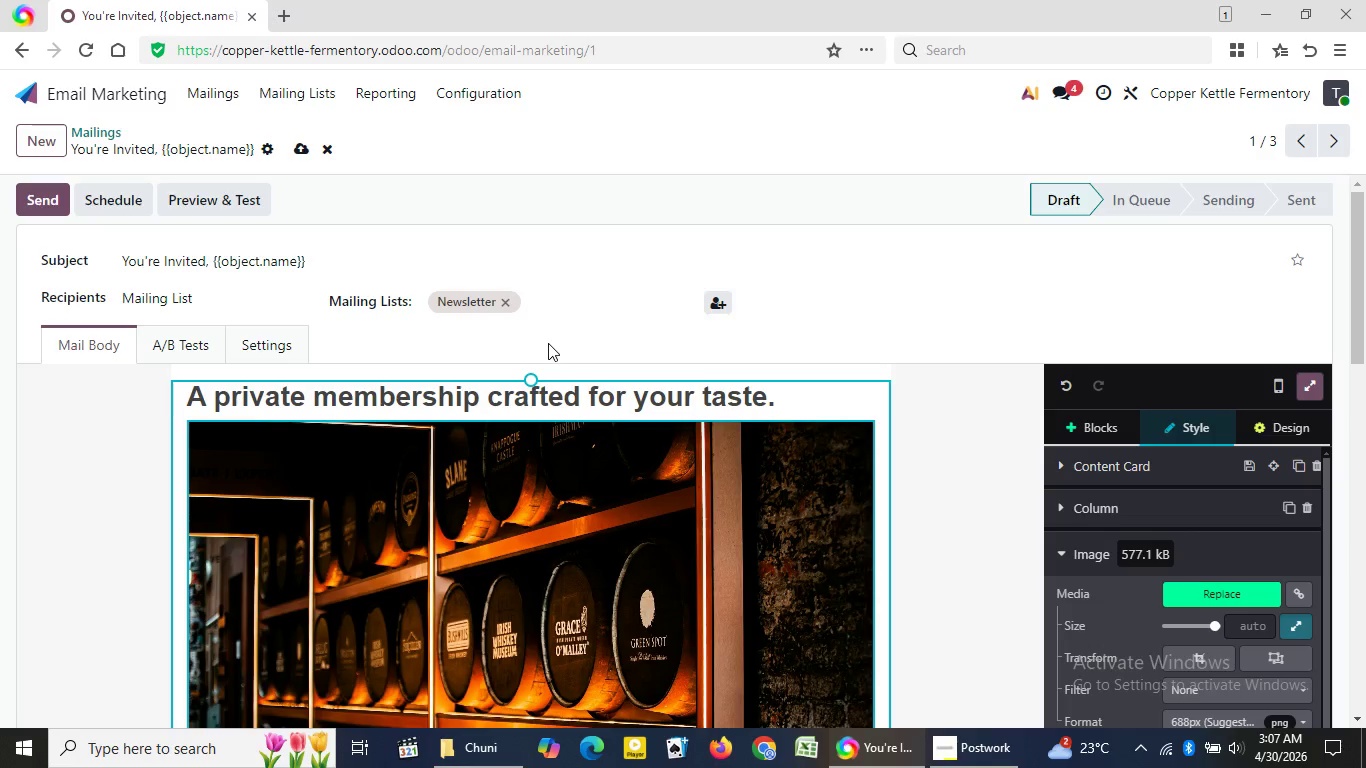 
double_click([574, 498])
 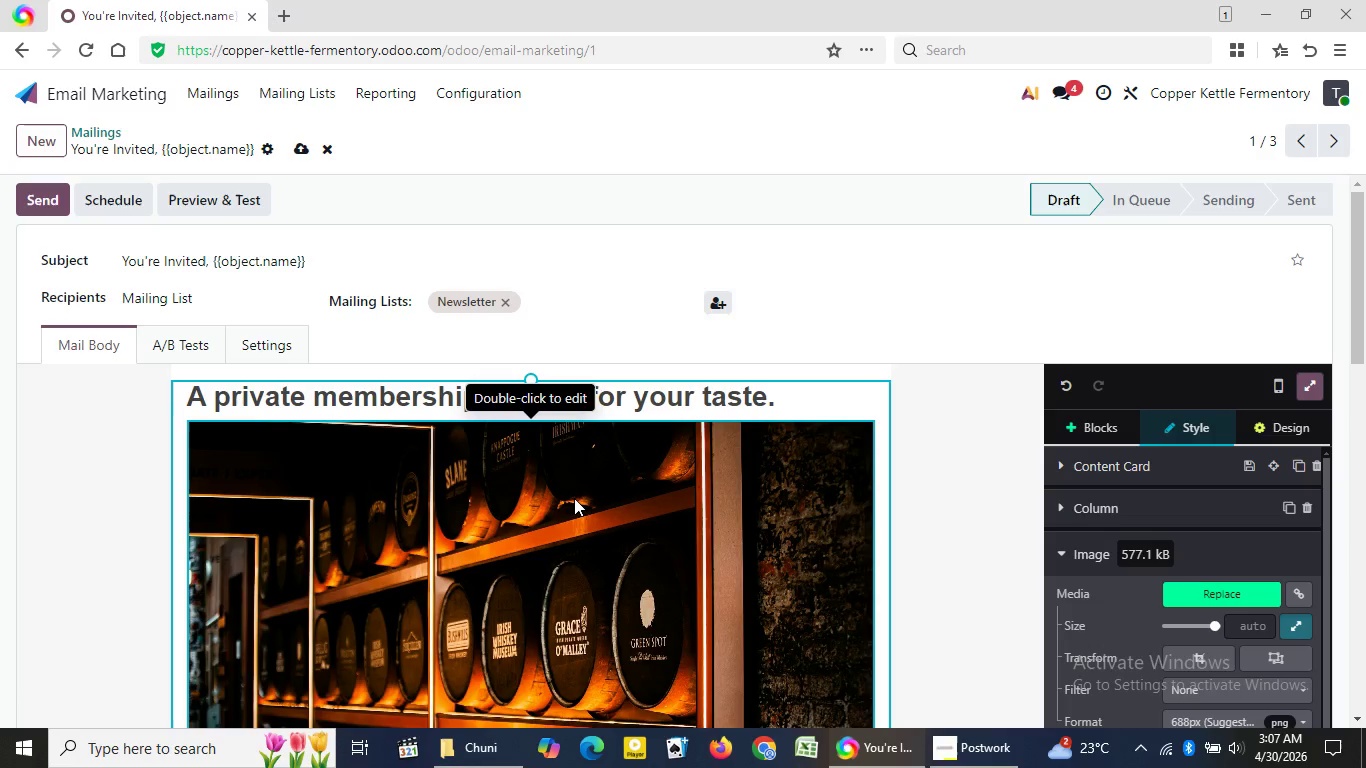 
wait(18.55)
 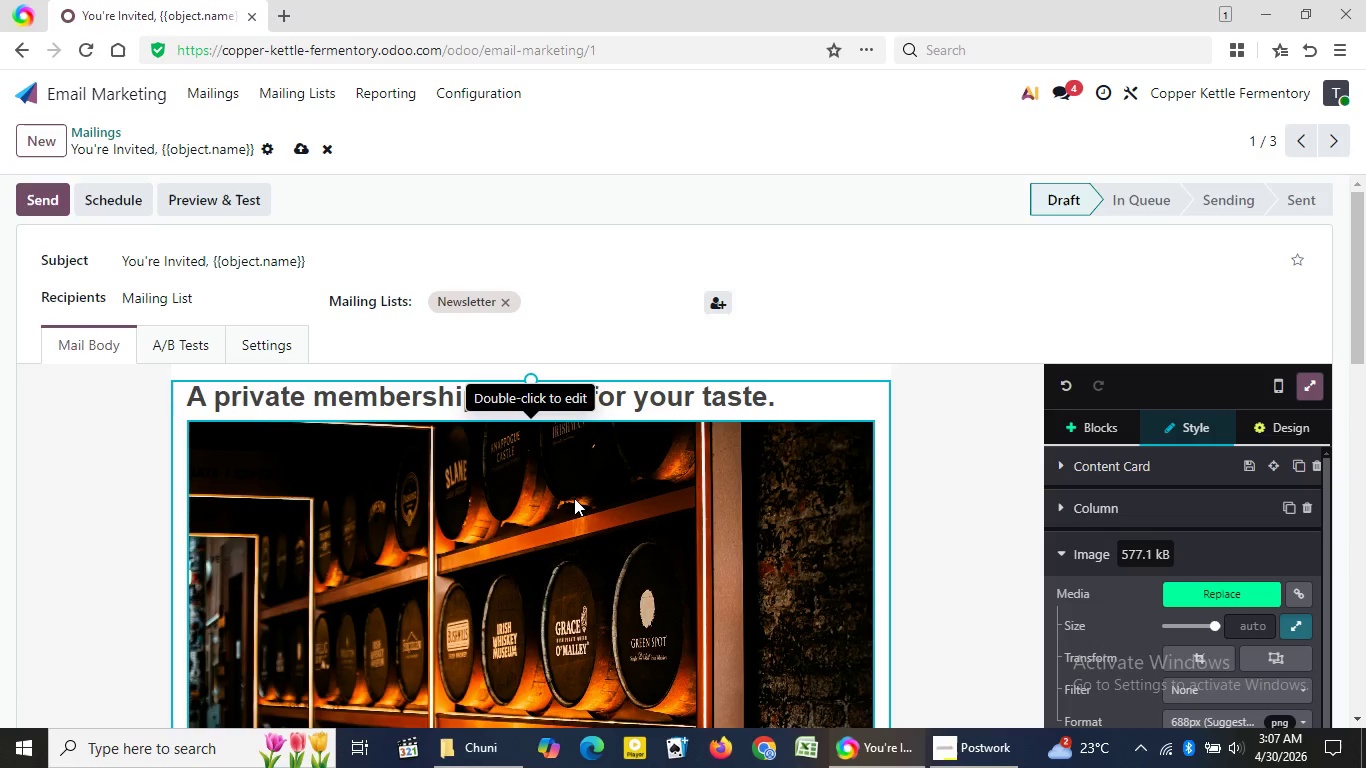 
left_click([1191, 657])
 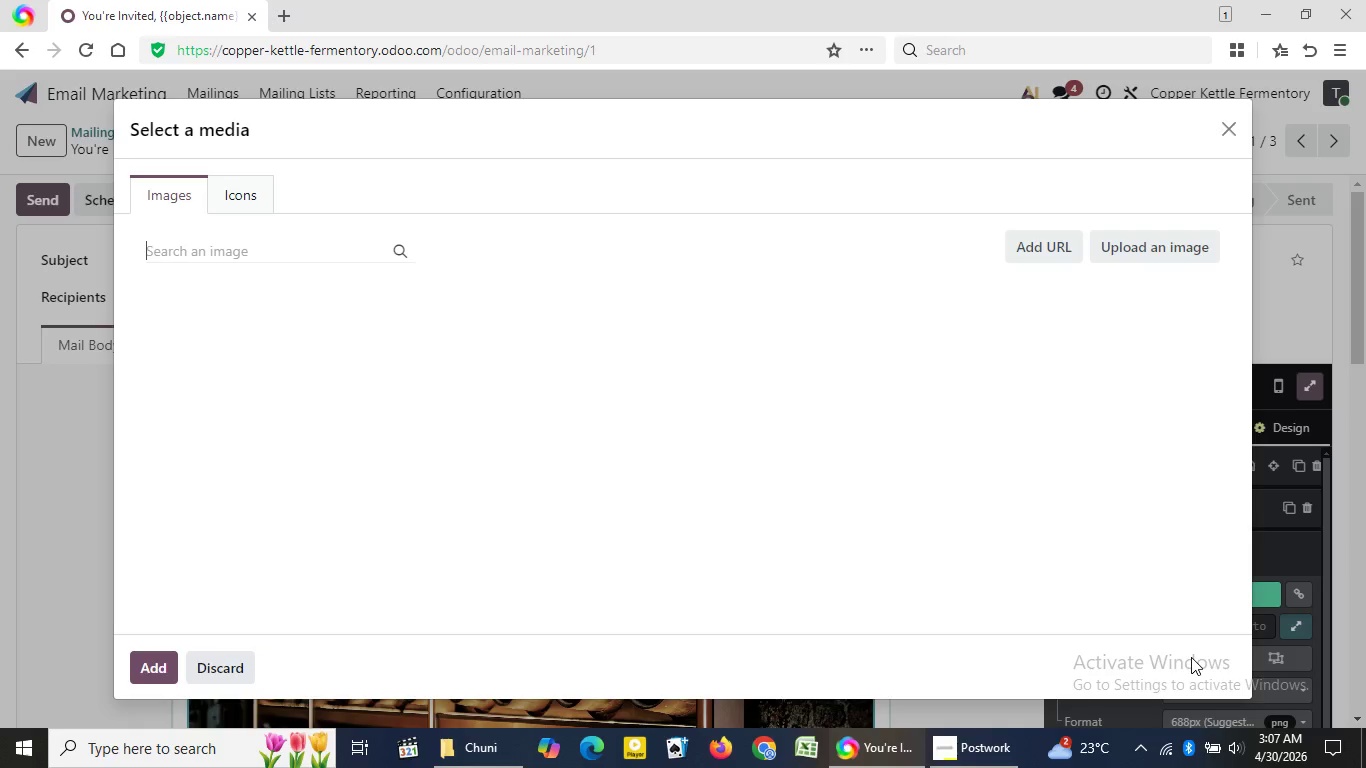 
wait(10.75)
 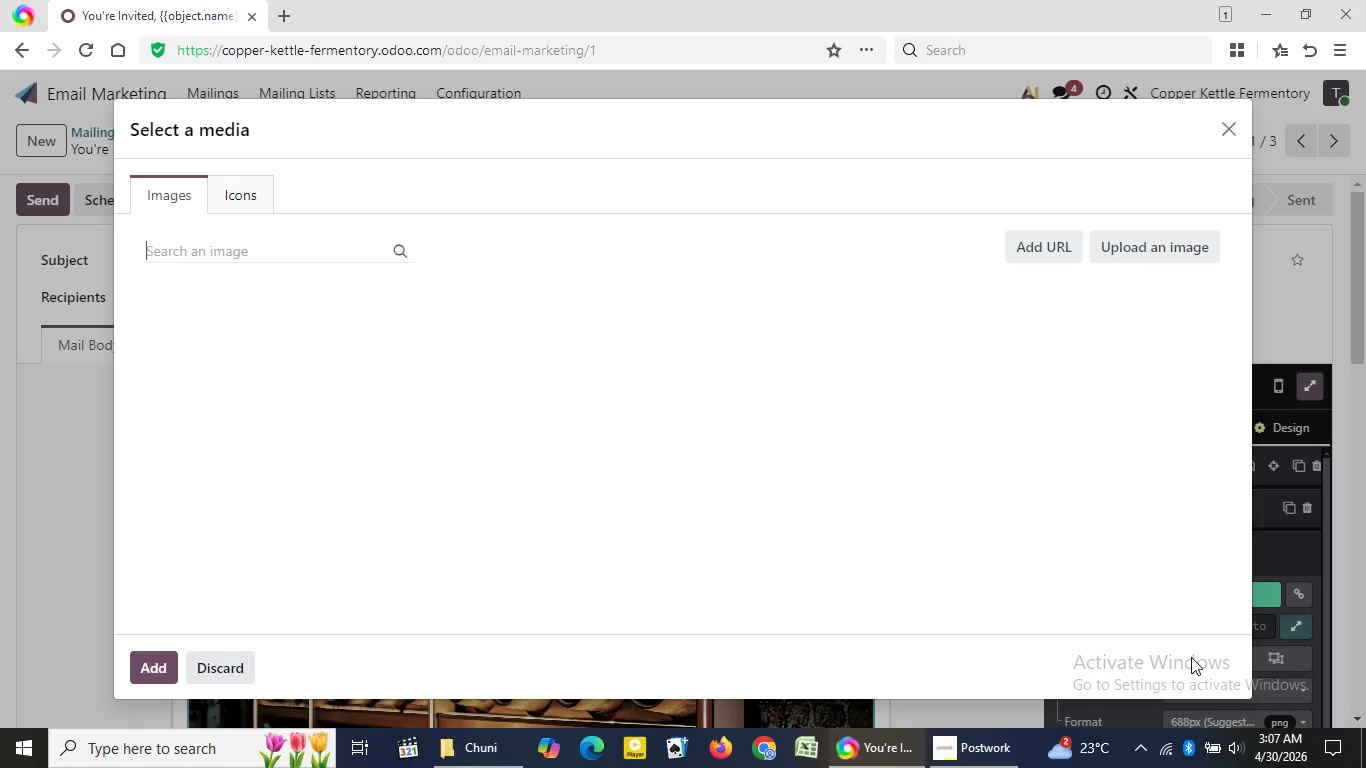 
left_click([1241, 114])
 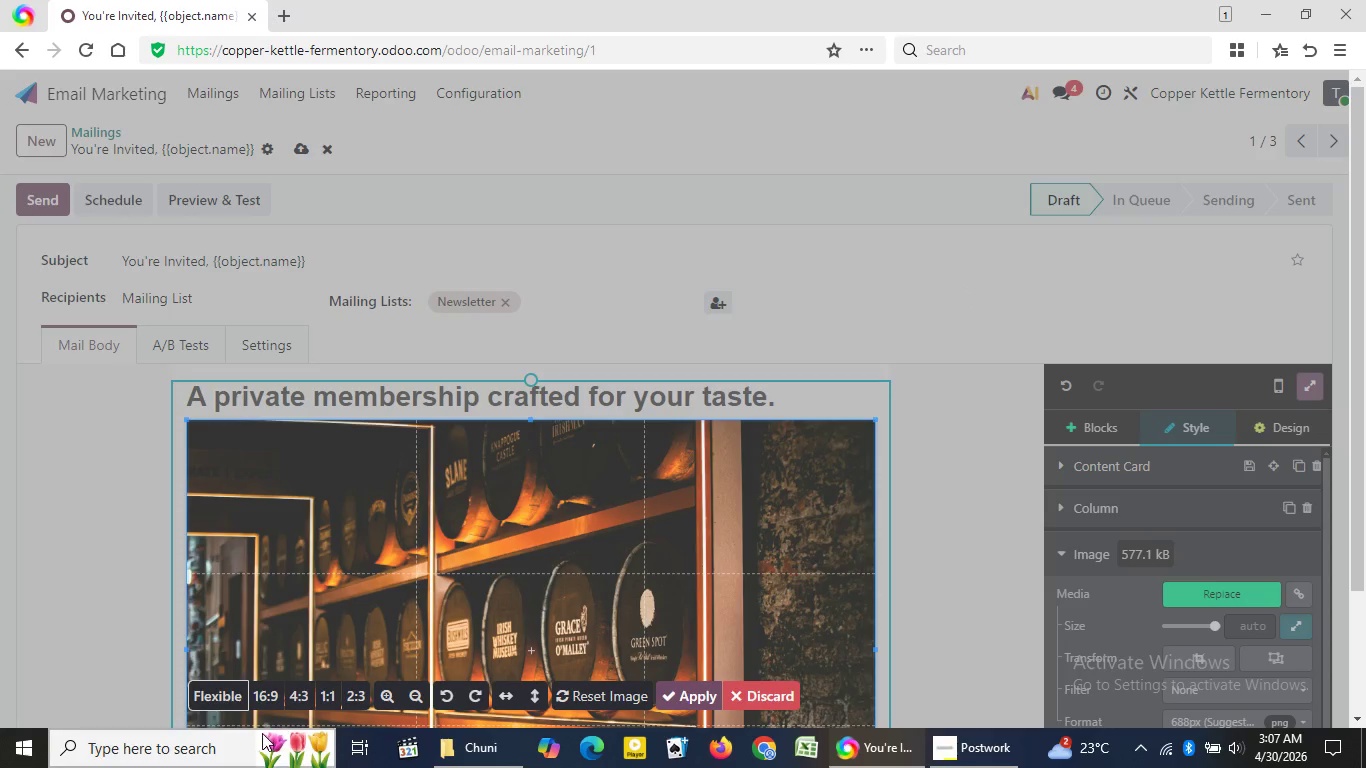 
wait(5.83)
 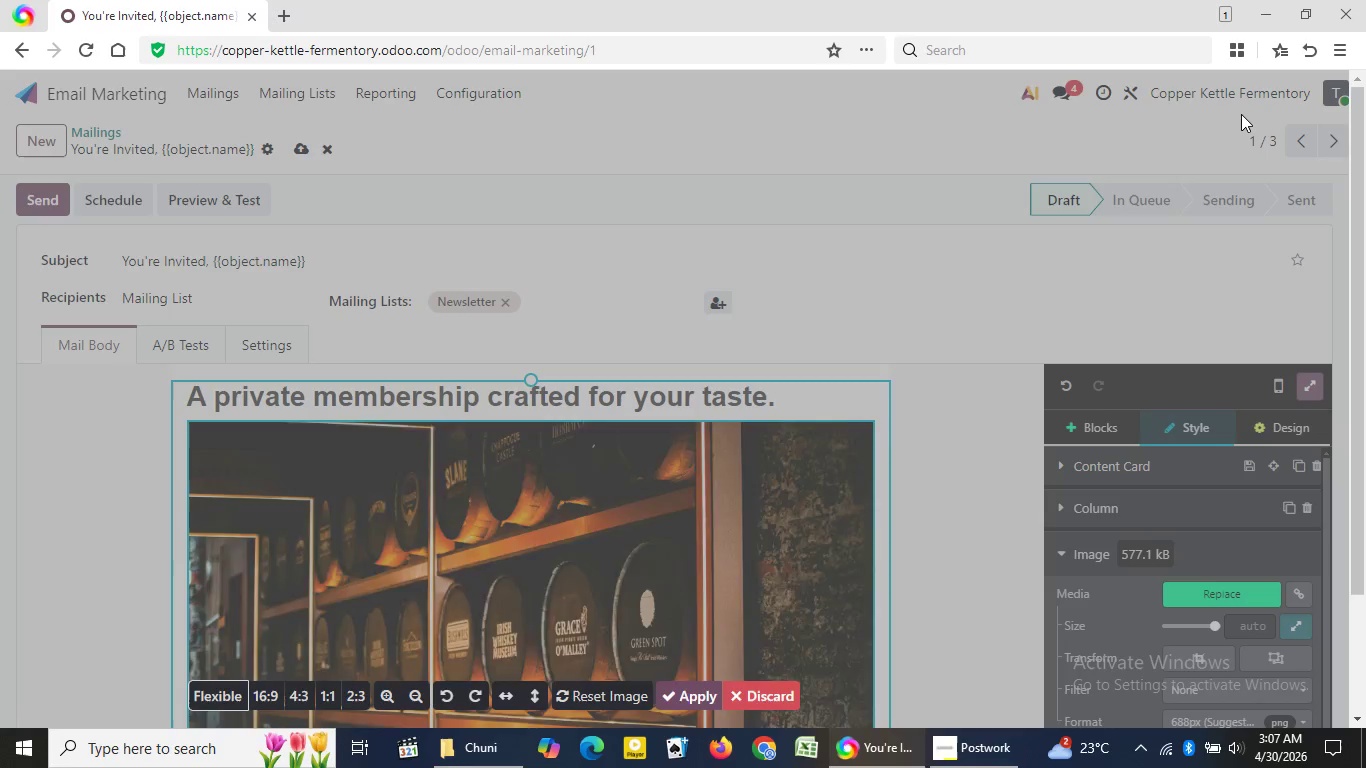 
left_click([269, 694])
 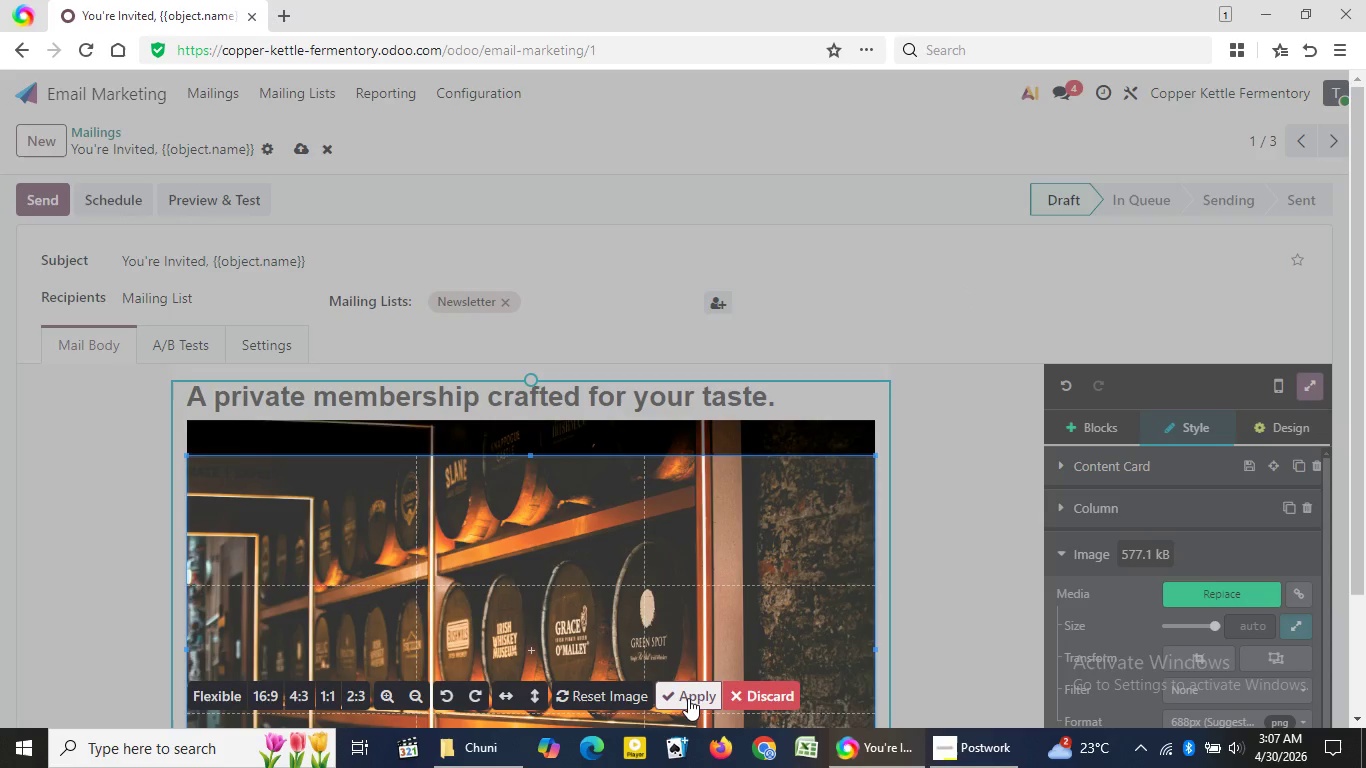 
left_click([688, 698])
 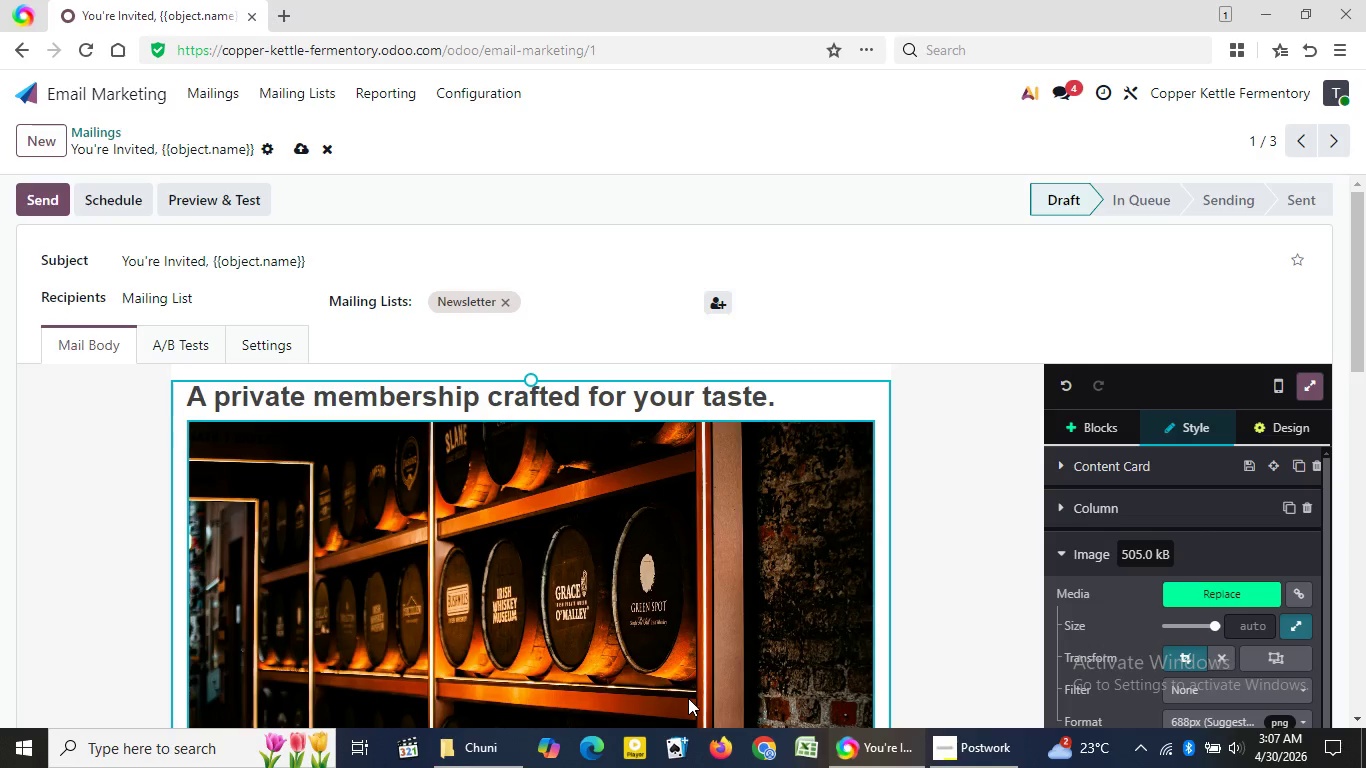 
wait(7.91)
 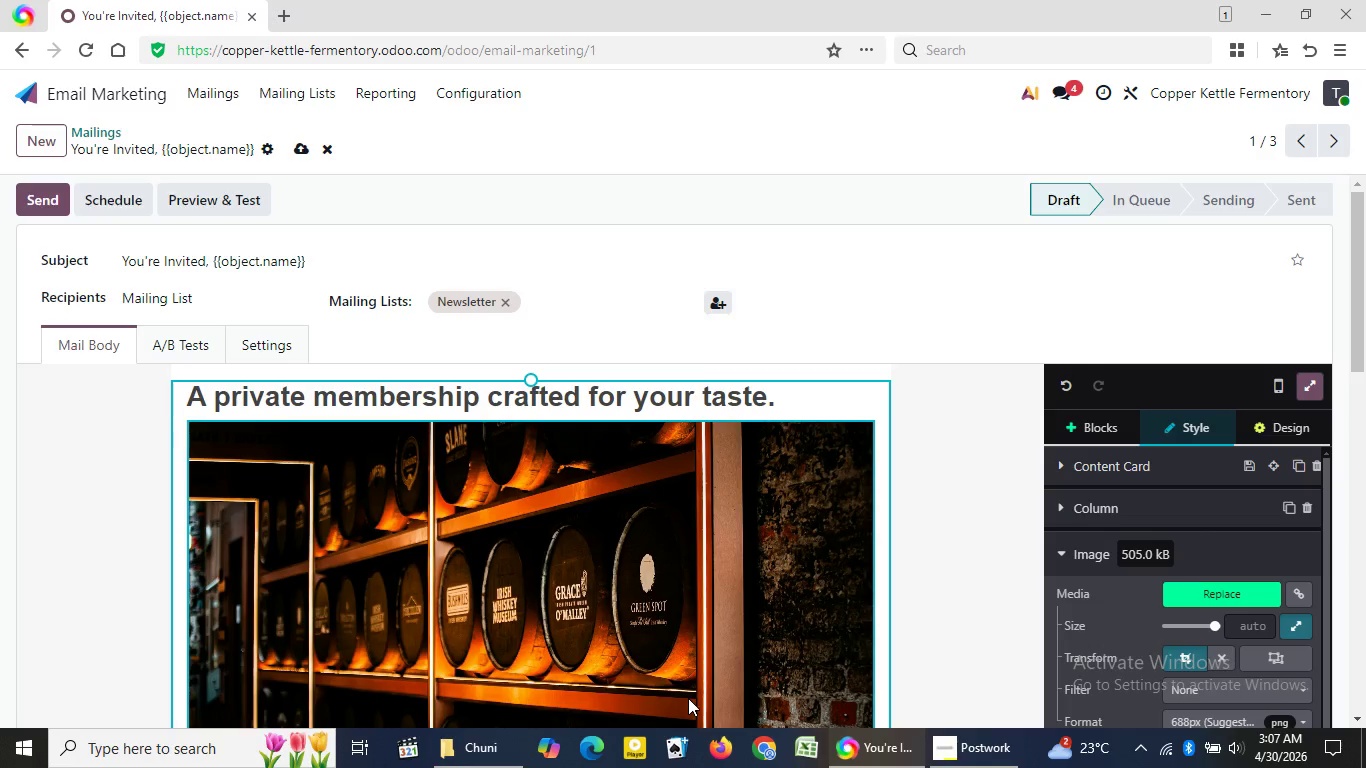 
left_click([992, 304])
 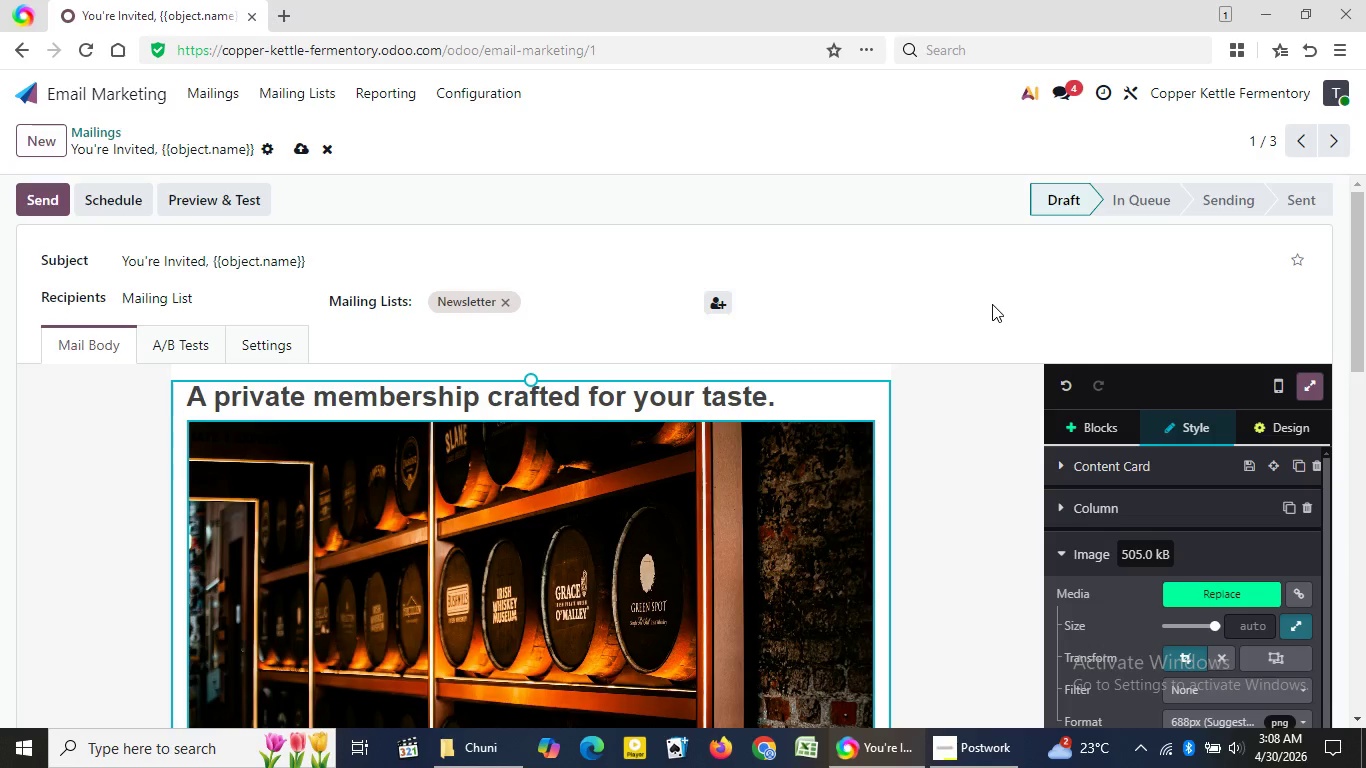 
wait(15.77)
 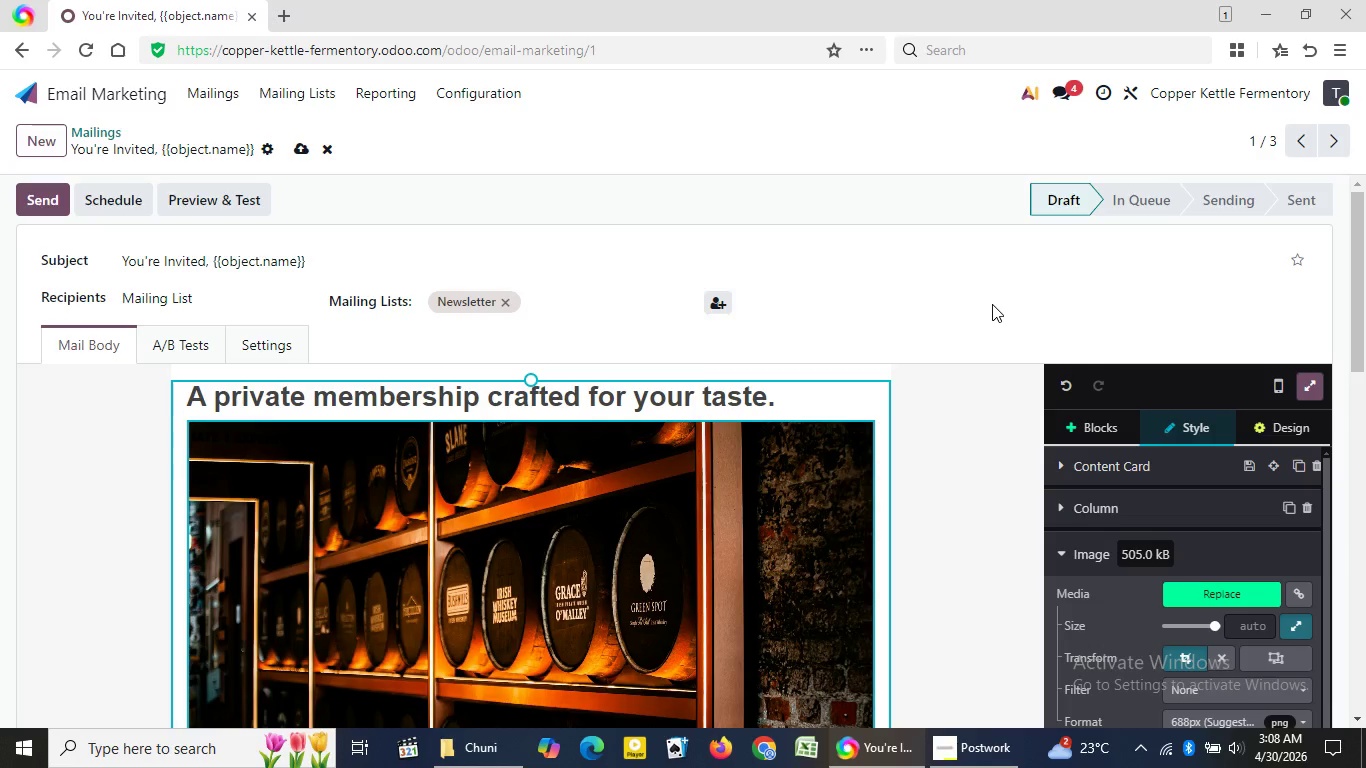 
left_click_drag(start_coordinate=[1356, 219], to_coordinate=[1361, 532])
 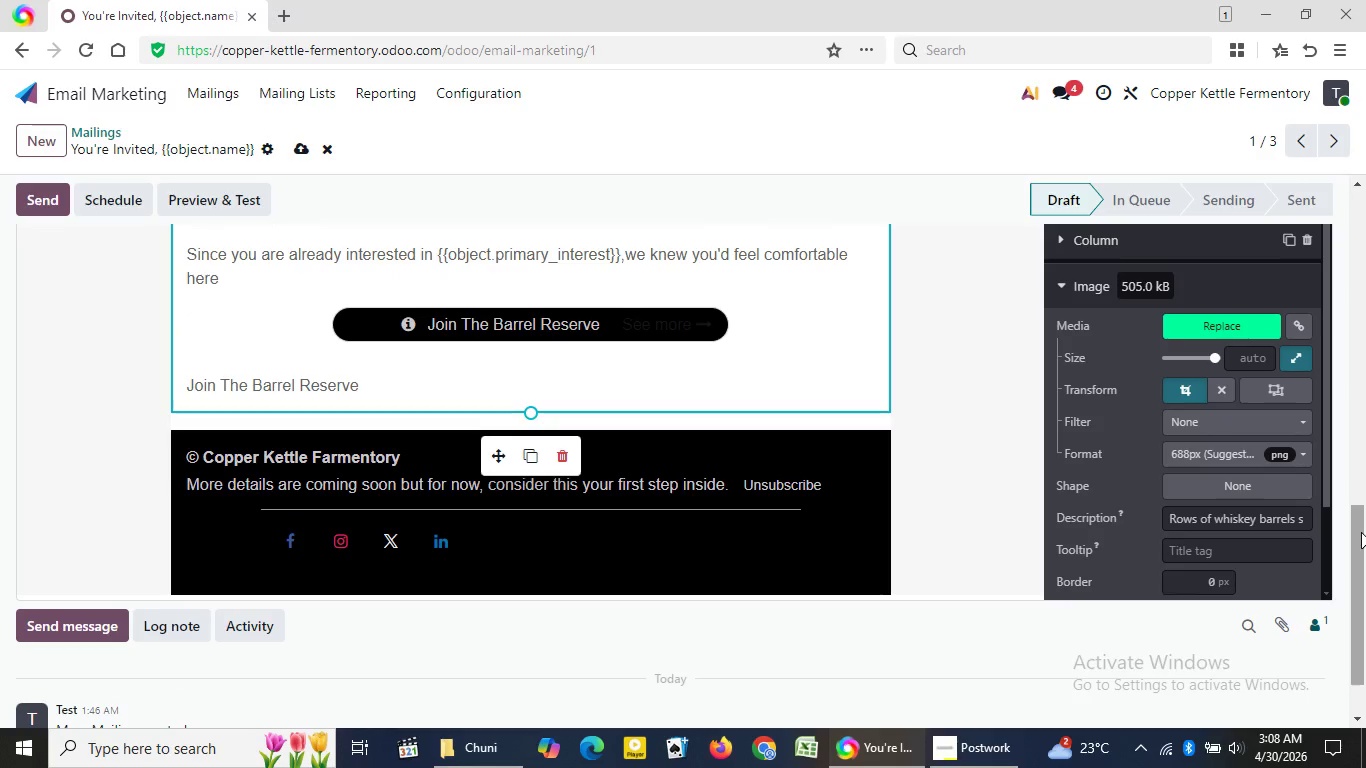 
wait(10.88)
 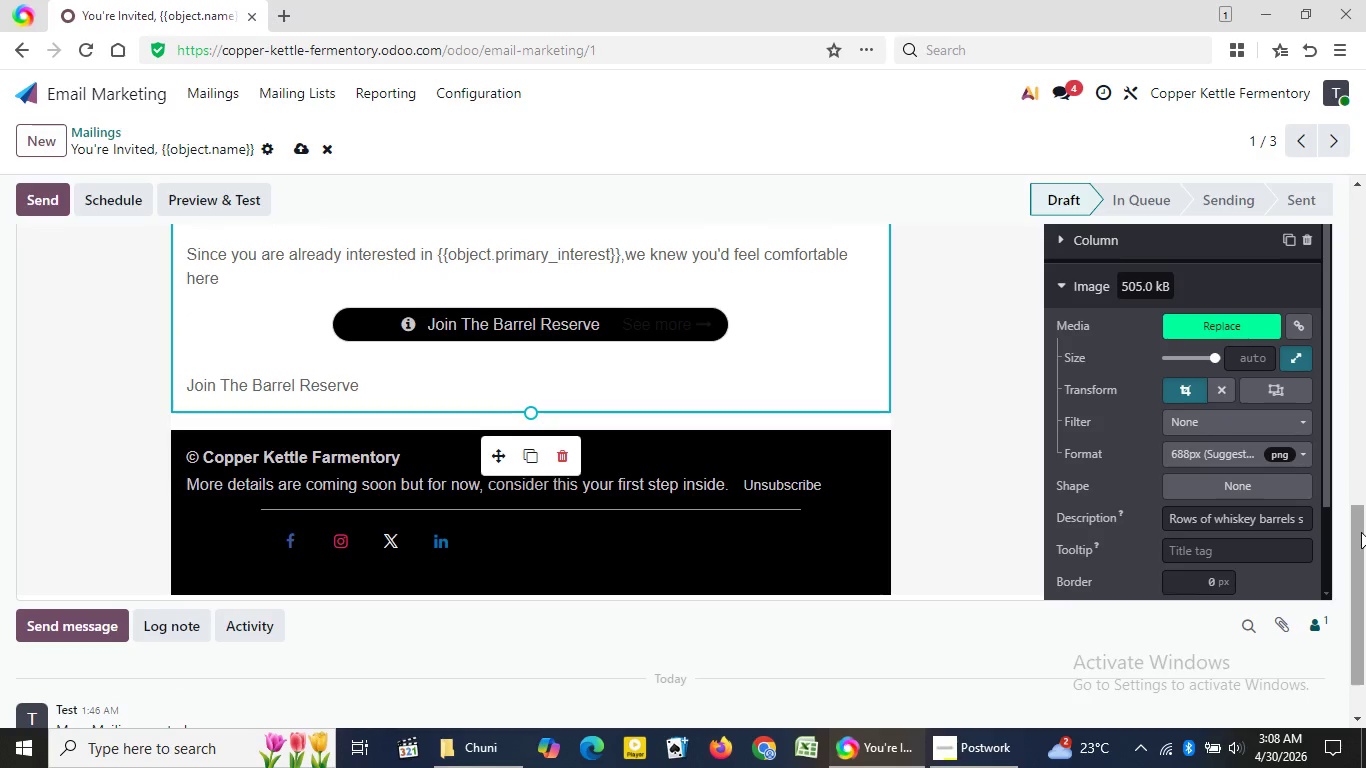 
double_click([192, 582])
 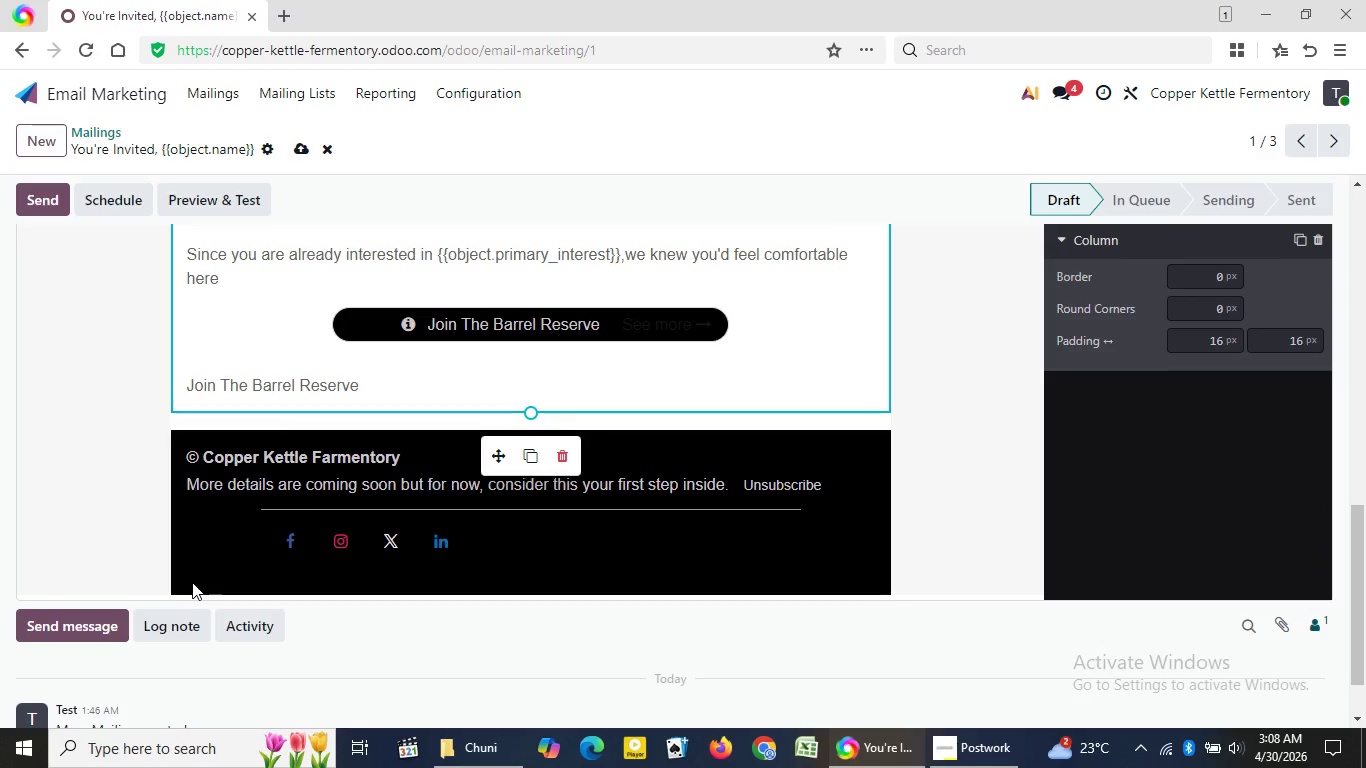 
wait(8.73)
 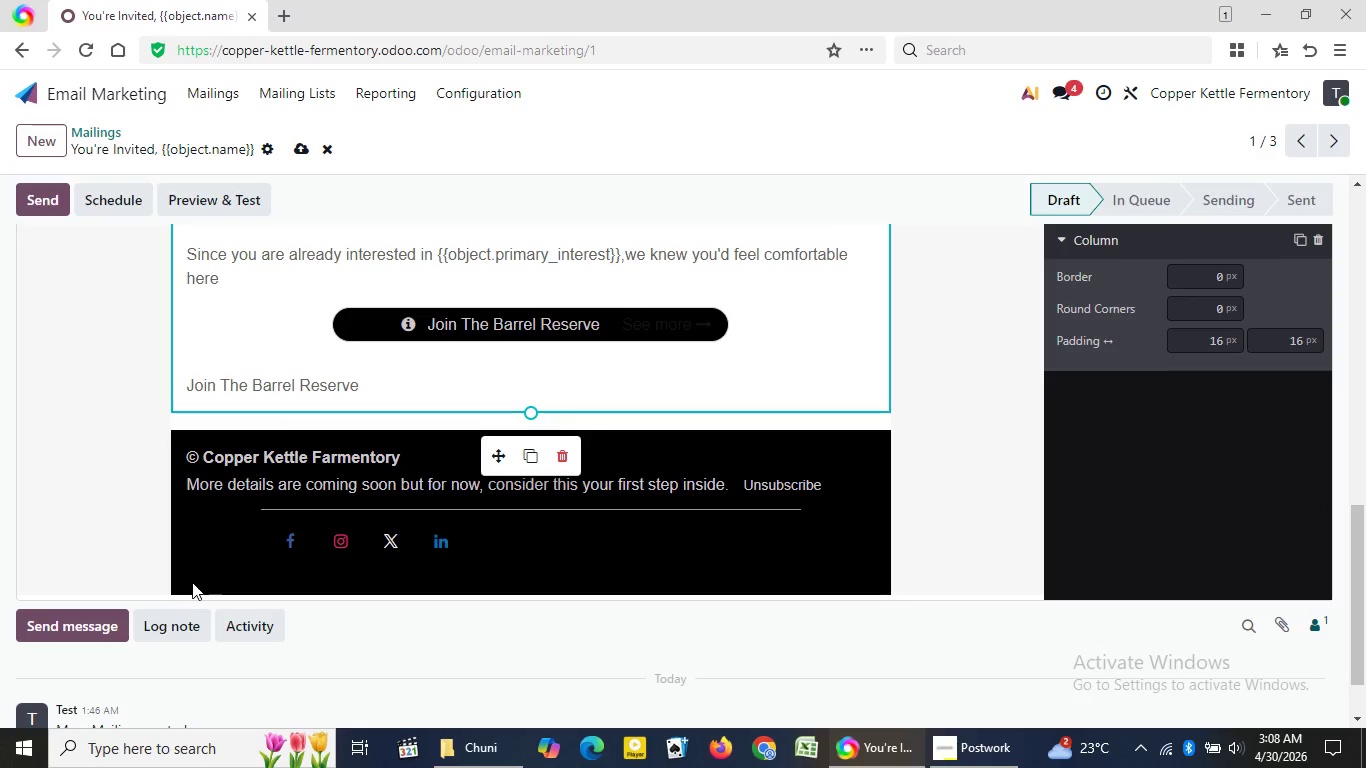 
left_click([204, 578])
 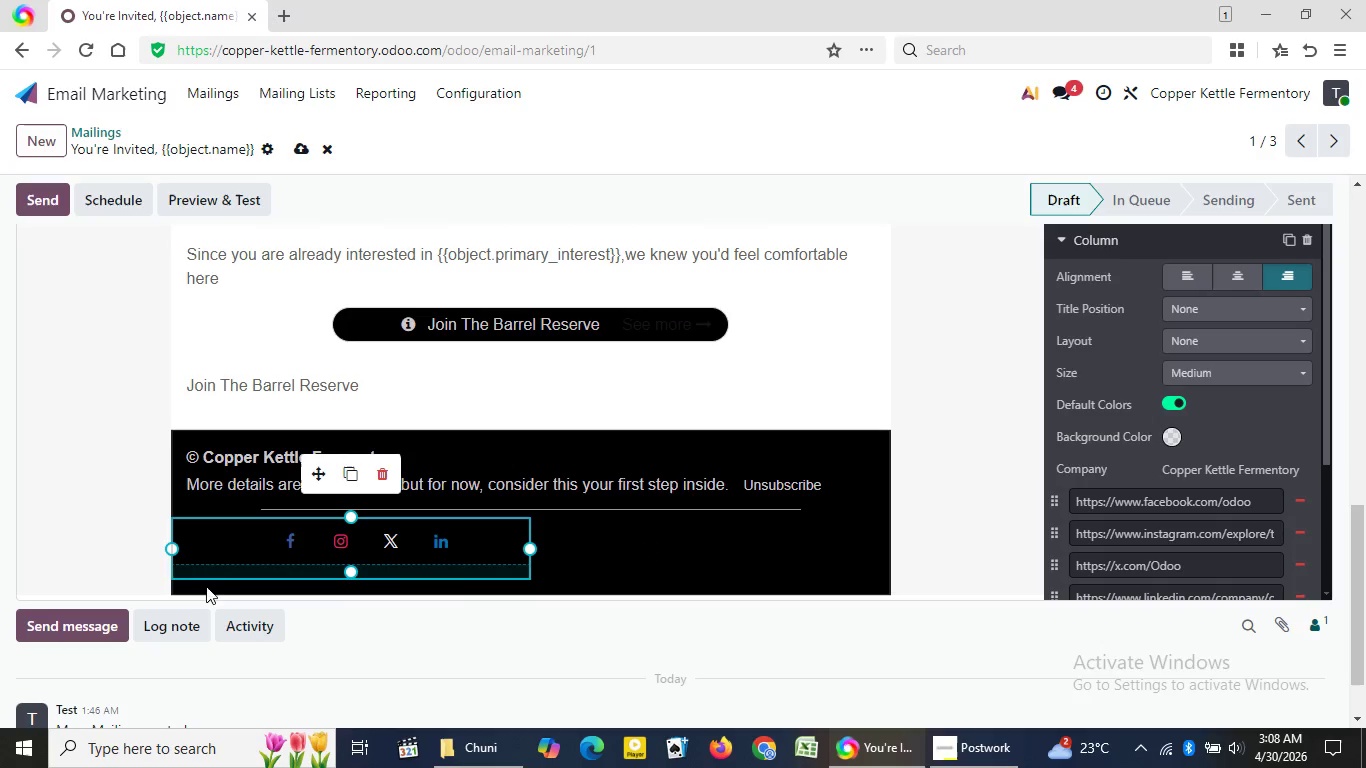 
left_click([207, 586])
 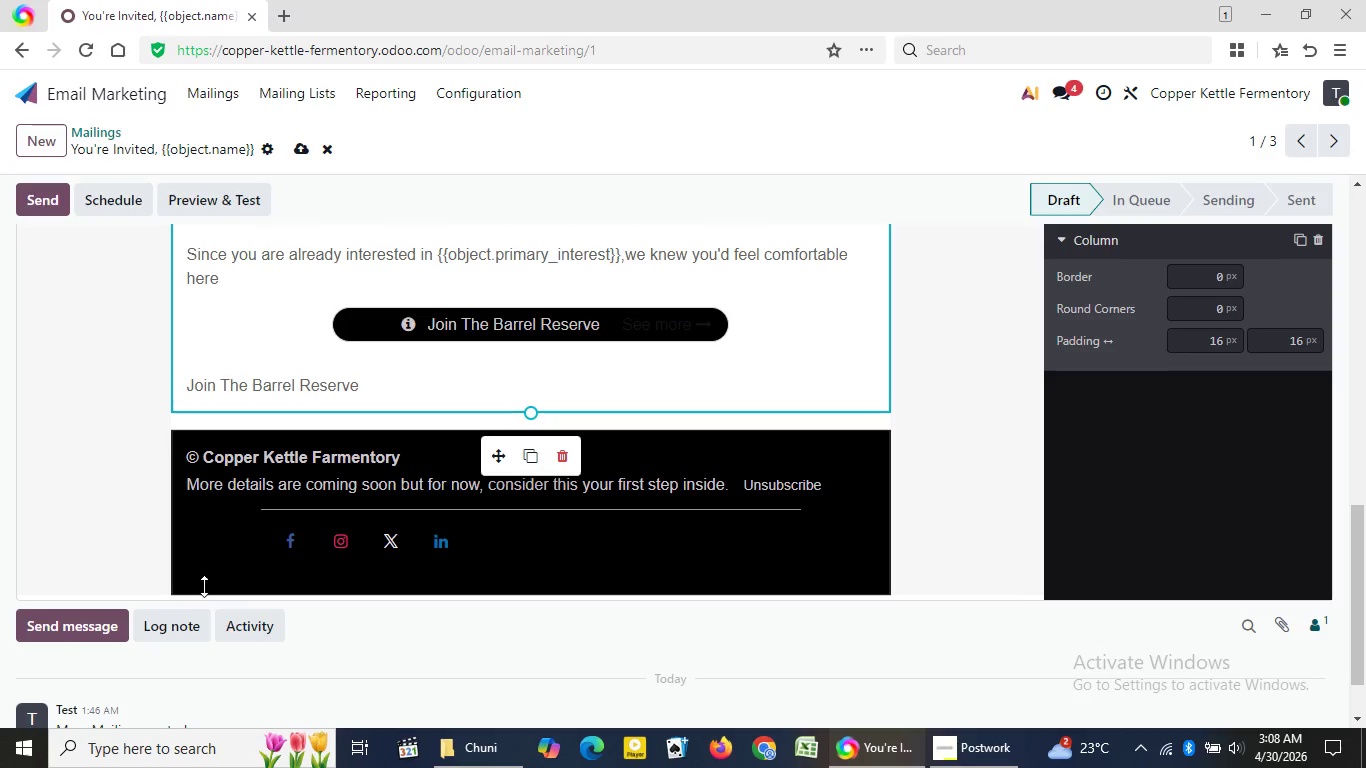 
left_click([204, 586])
 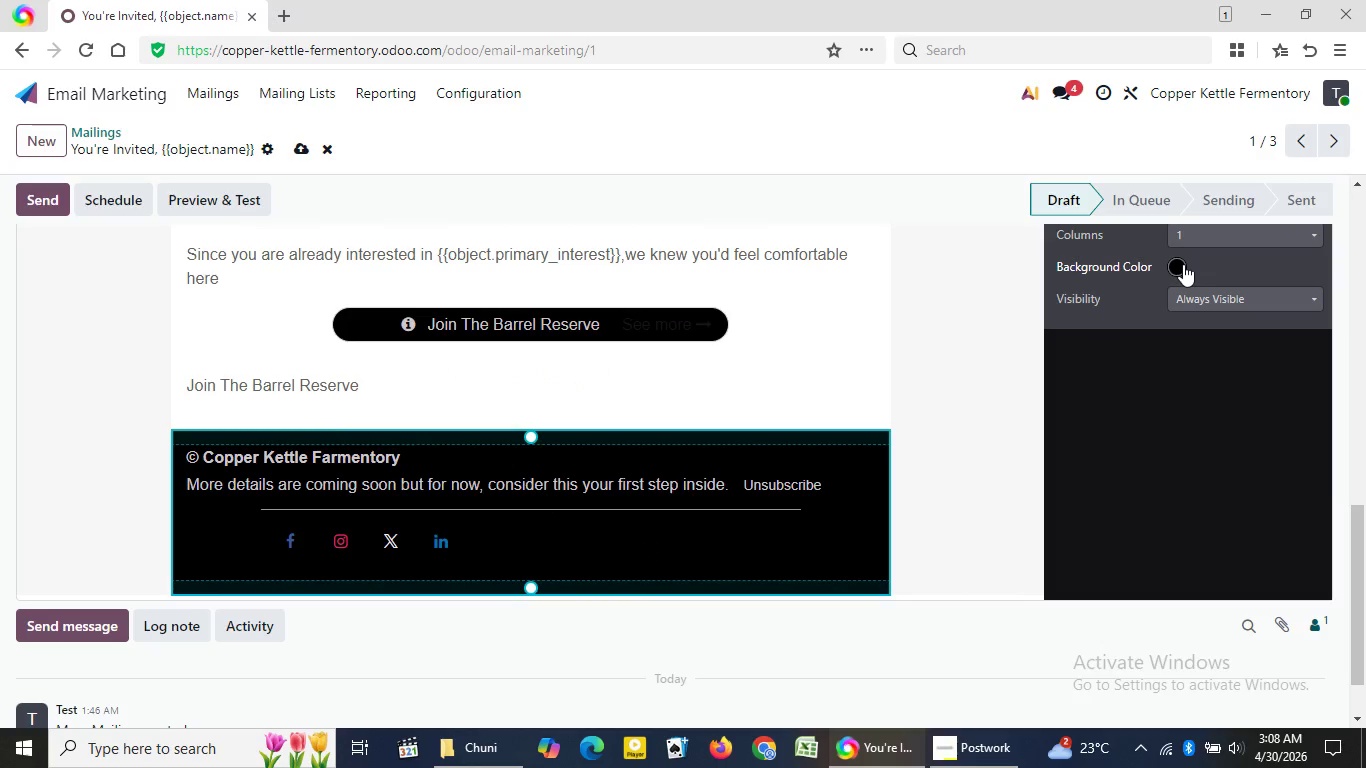 
left_click([1183, 264])
 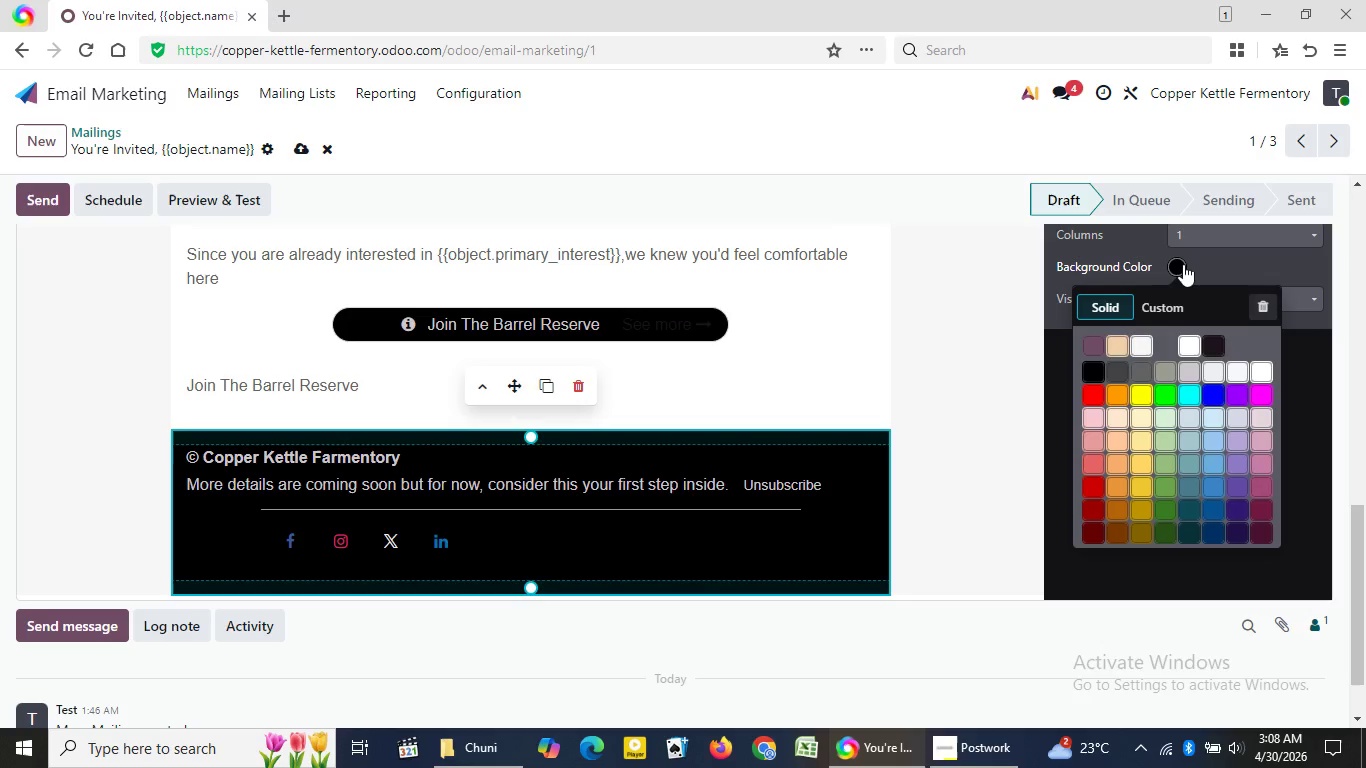 
wait(10.03)
 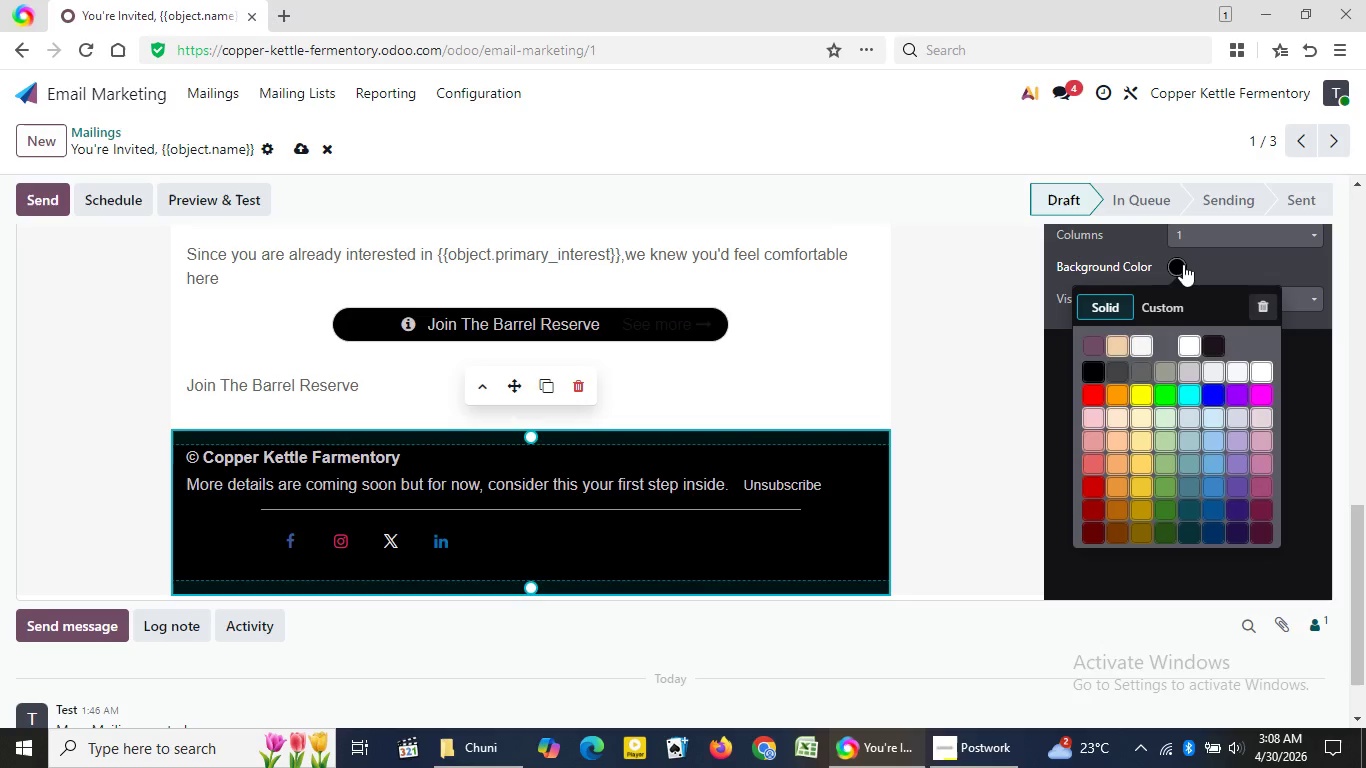 
left_click([1177, 297])
 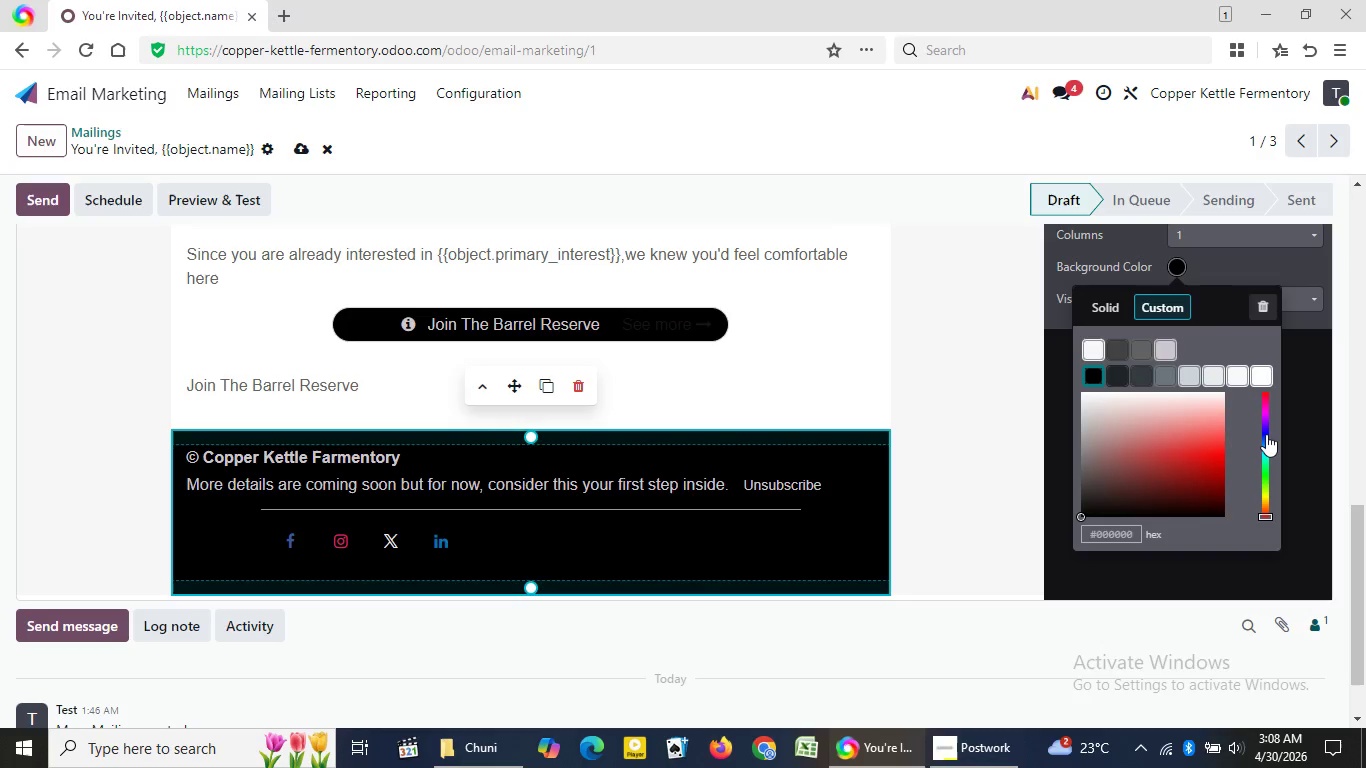 
left_click([1266, 434])
 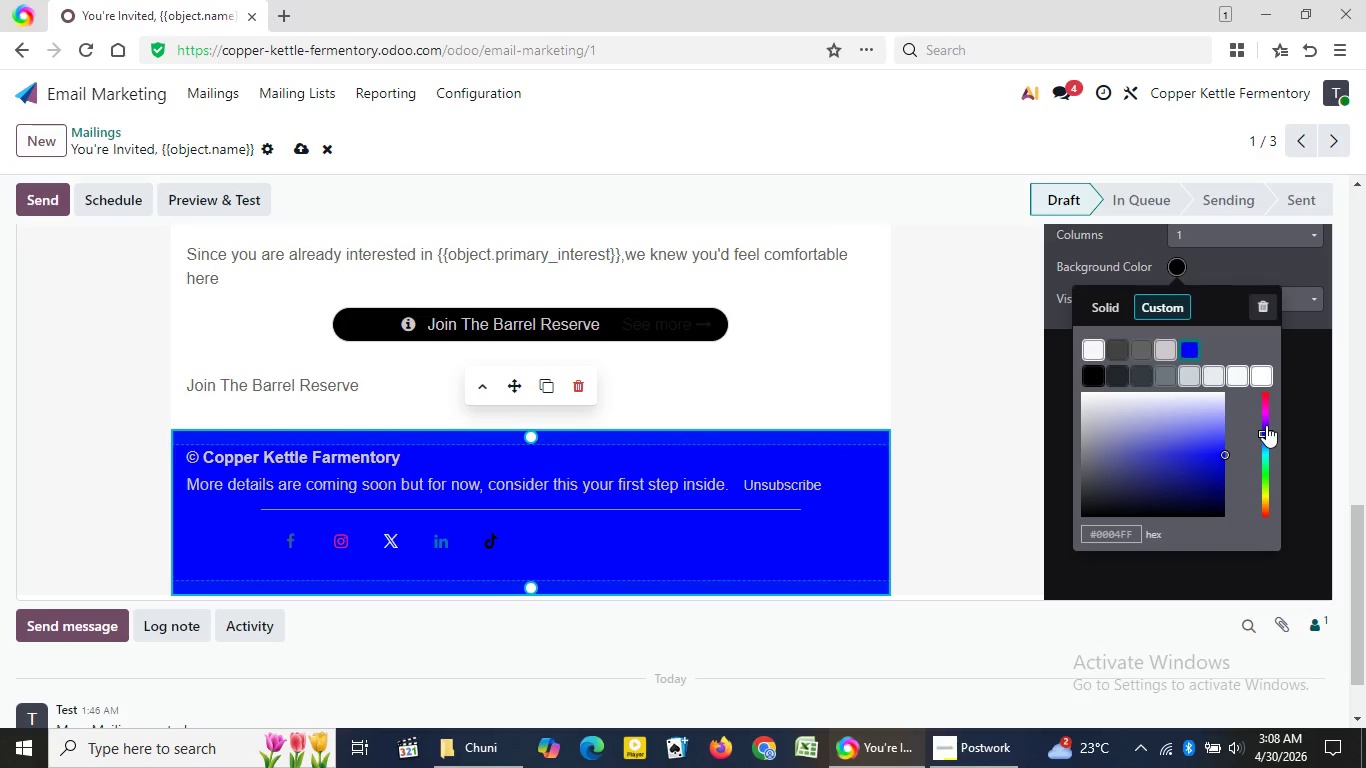 
left_click([1266, 425])
 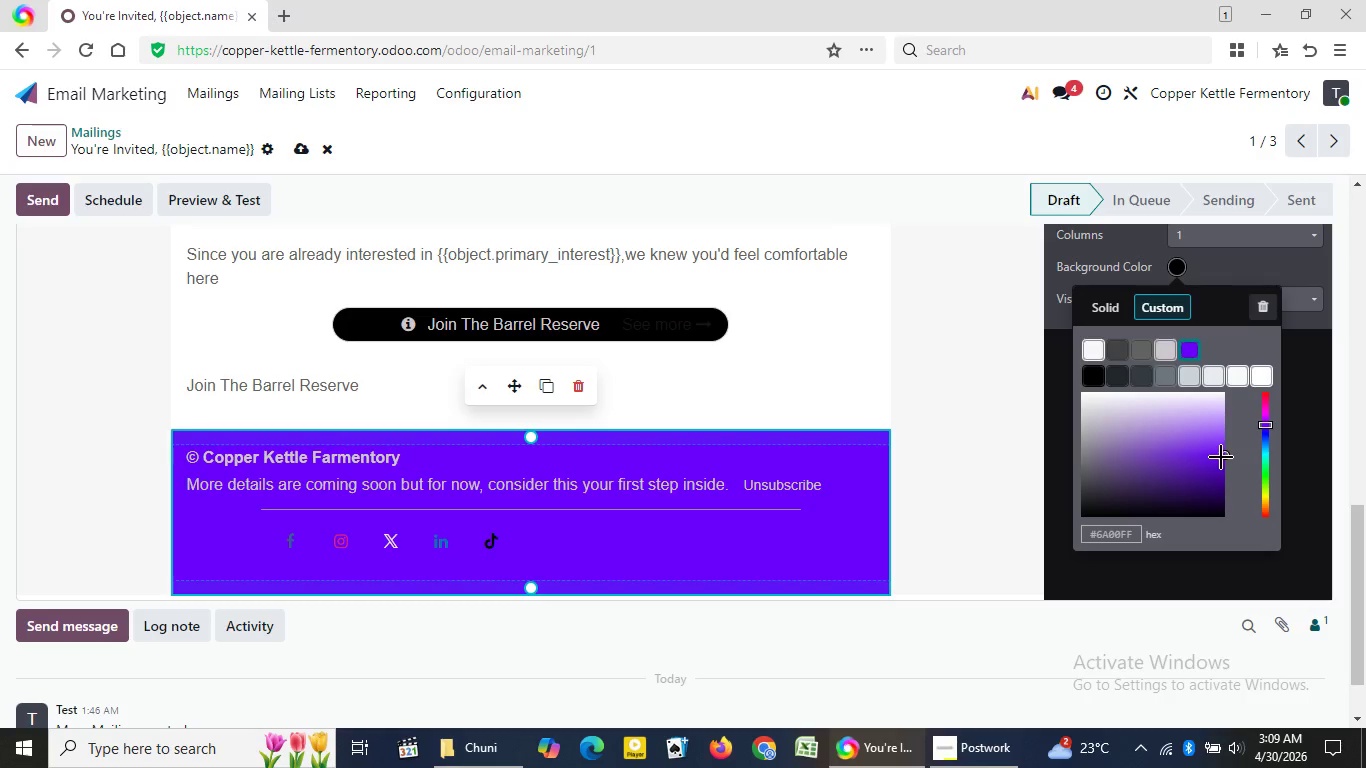 
left_click_drag(start_coordinate=[1221, 457], to_coordinate=[1217, 480])
 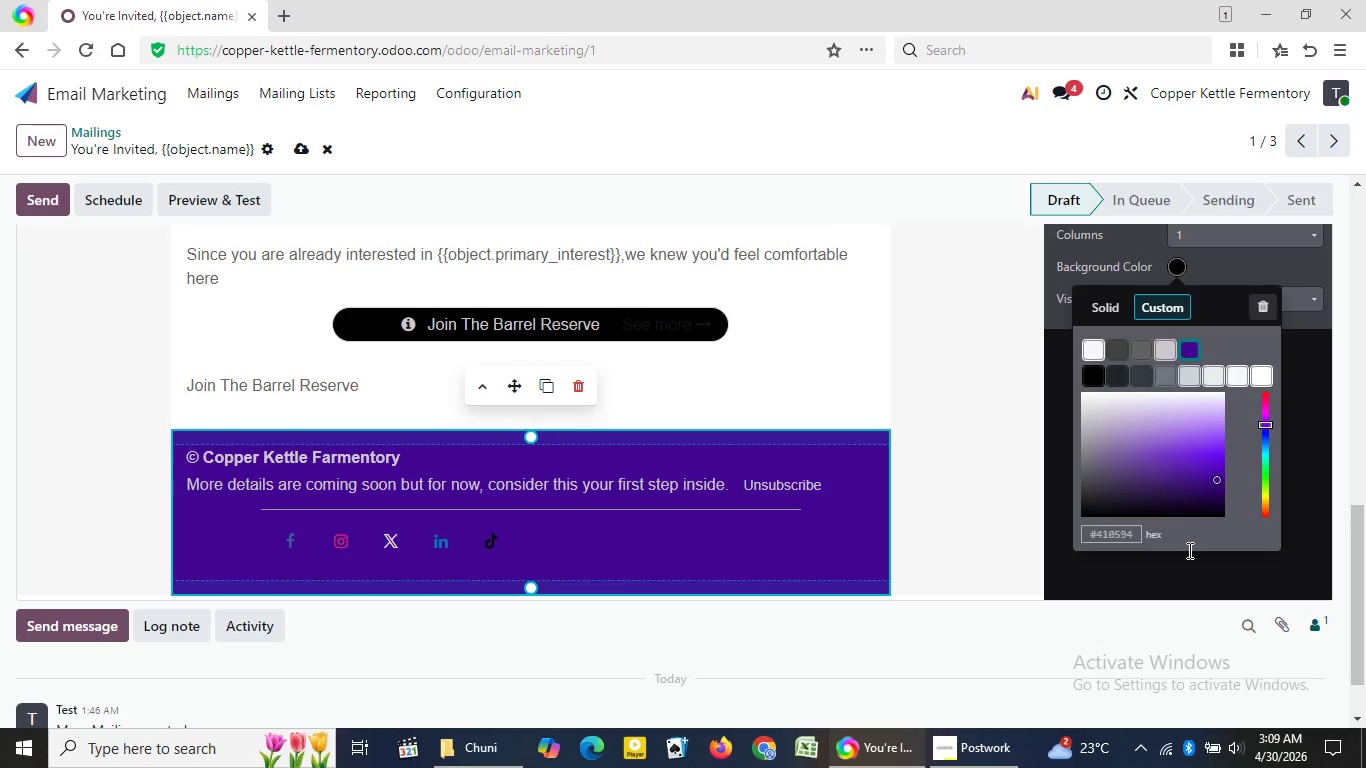 
wait(6.8)
 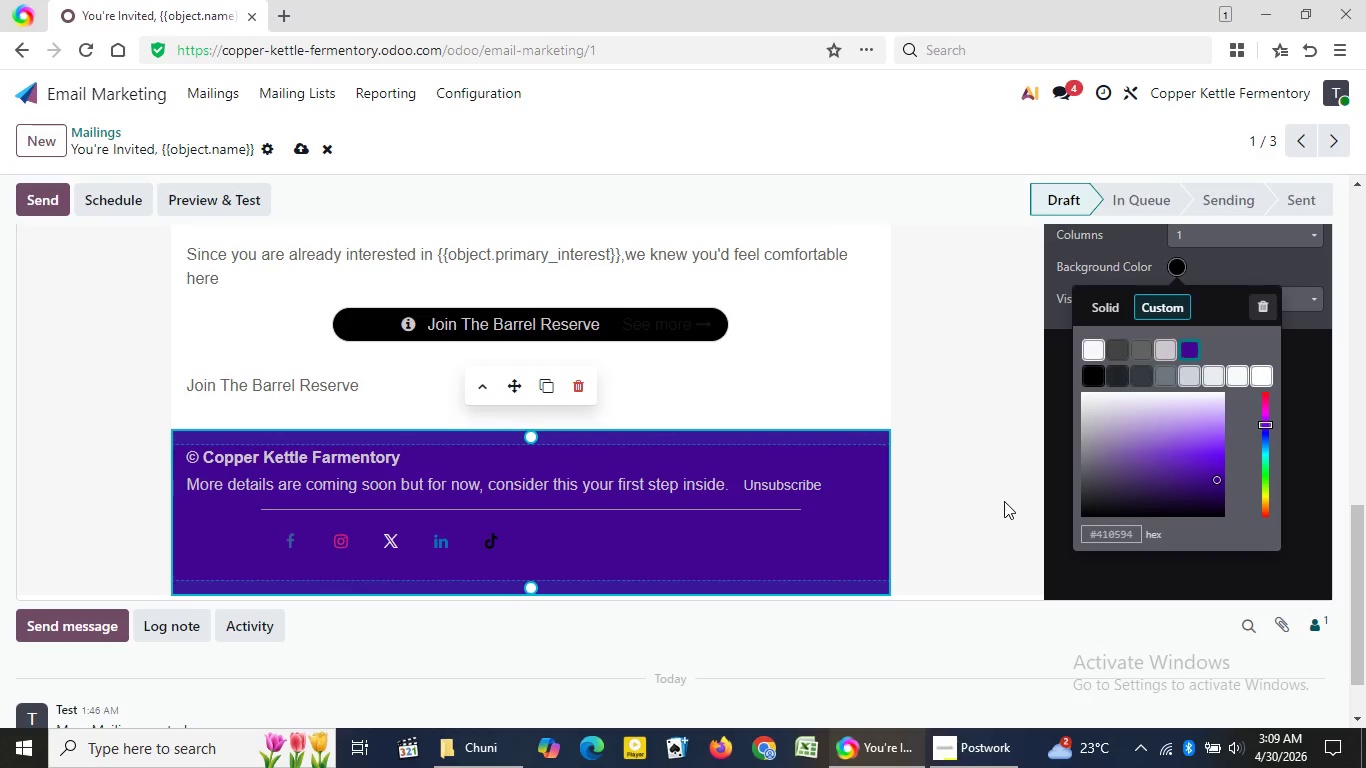 
left_click([1134, 531])
 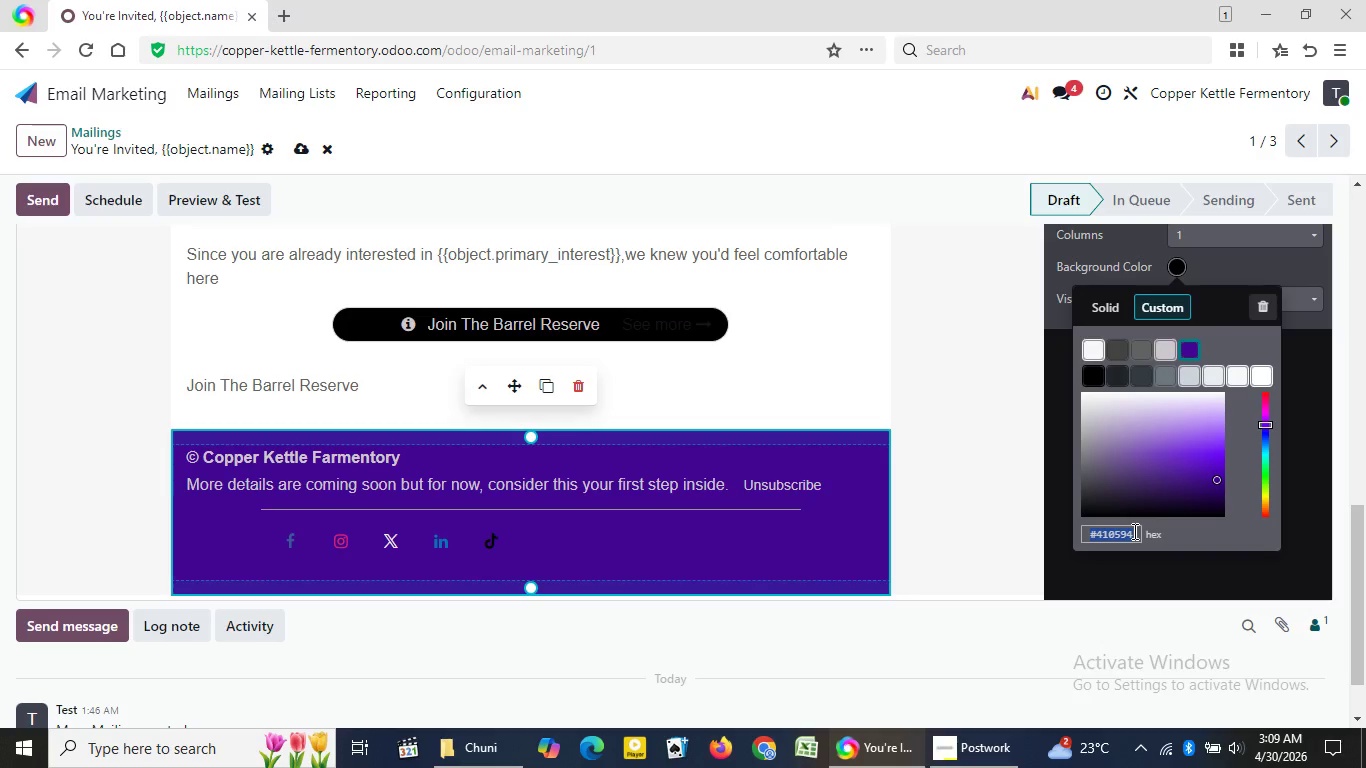 
wait(33.11)
 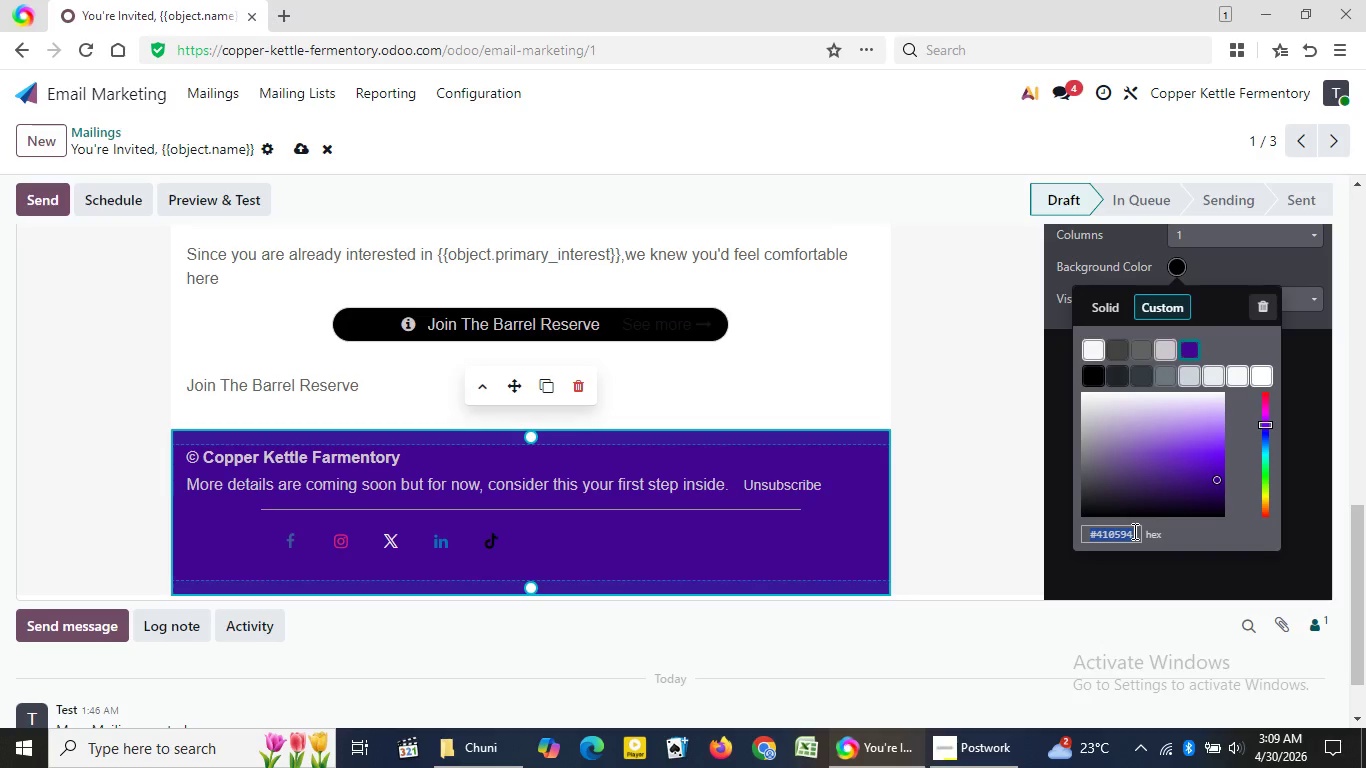 
left_click([1264, 503])
 